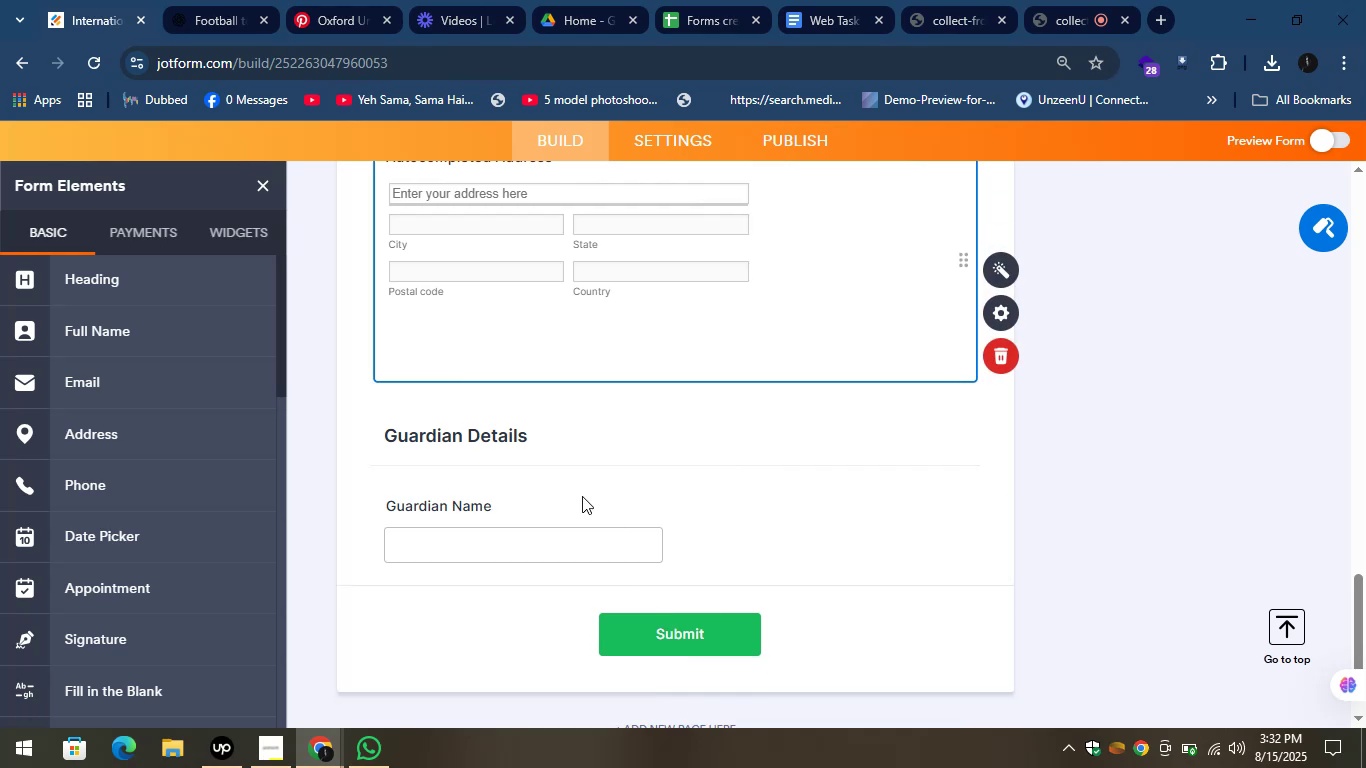 
left_click([580, 514])
 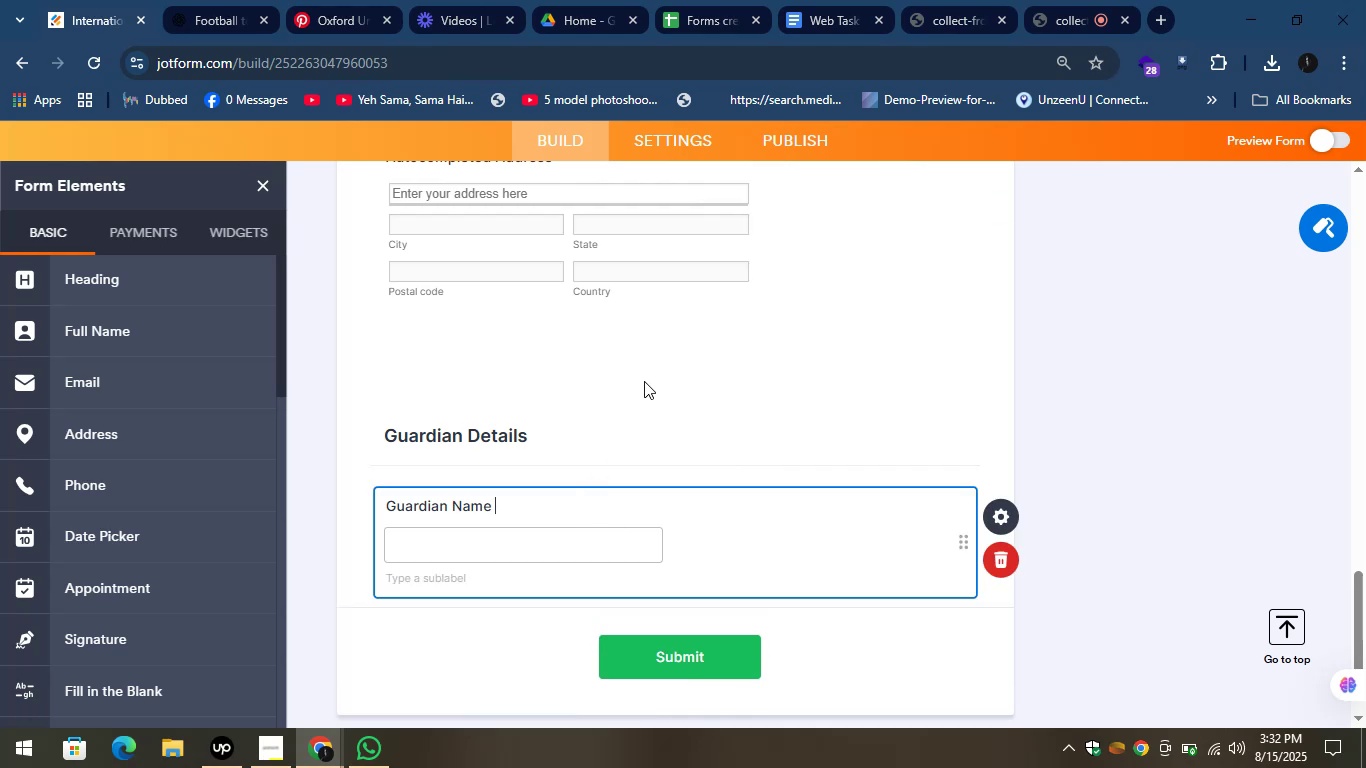 
left_click([643, 380])
 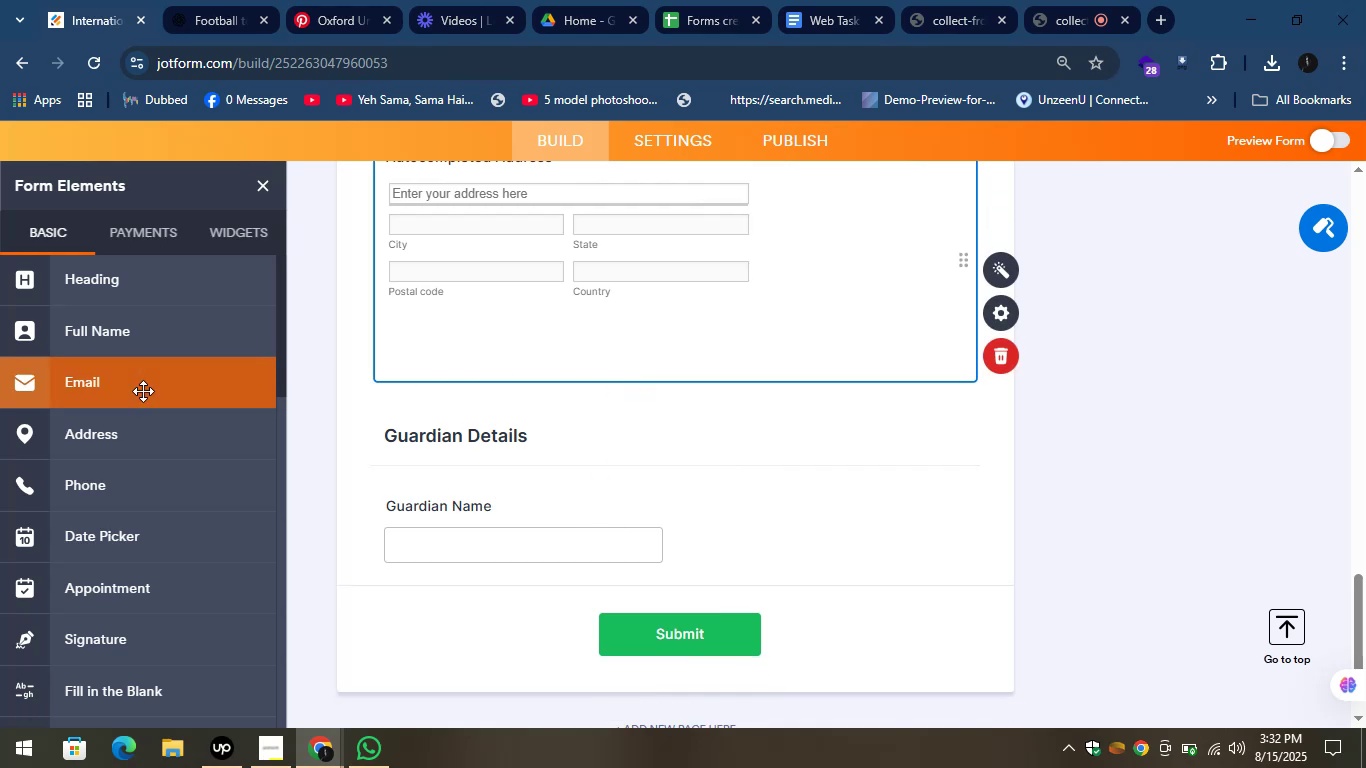 
scroll: coordinate [185, 412], scroll_direction: down, amount: 1.0
 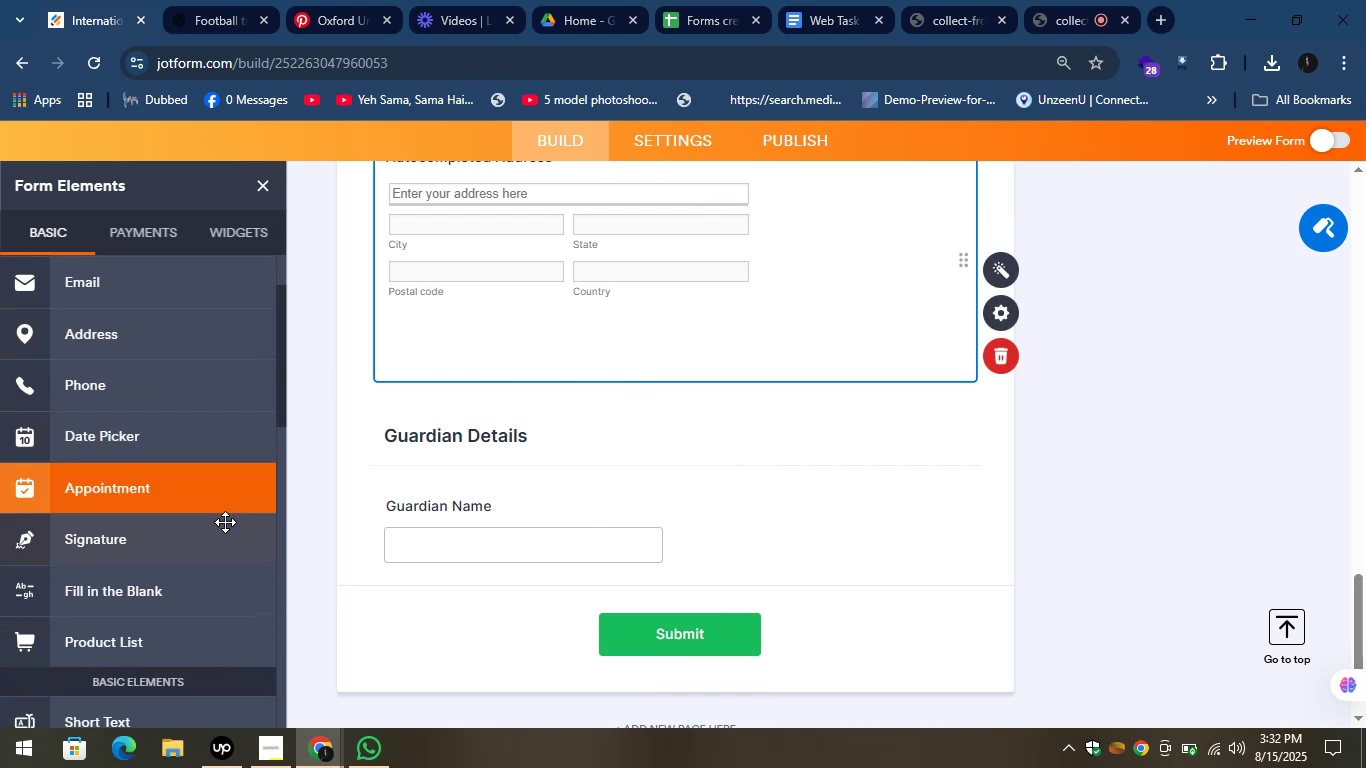 
scroll: coordinate [187, 505], scroll_direction: up, amount: 1.0
 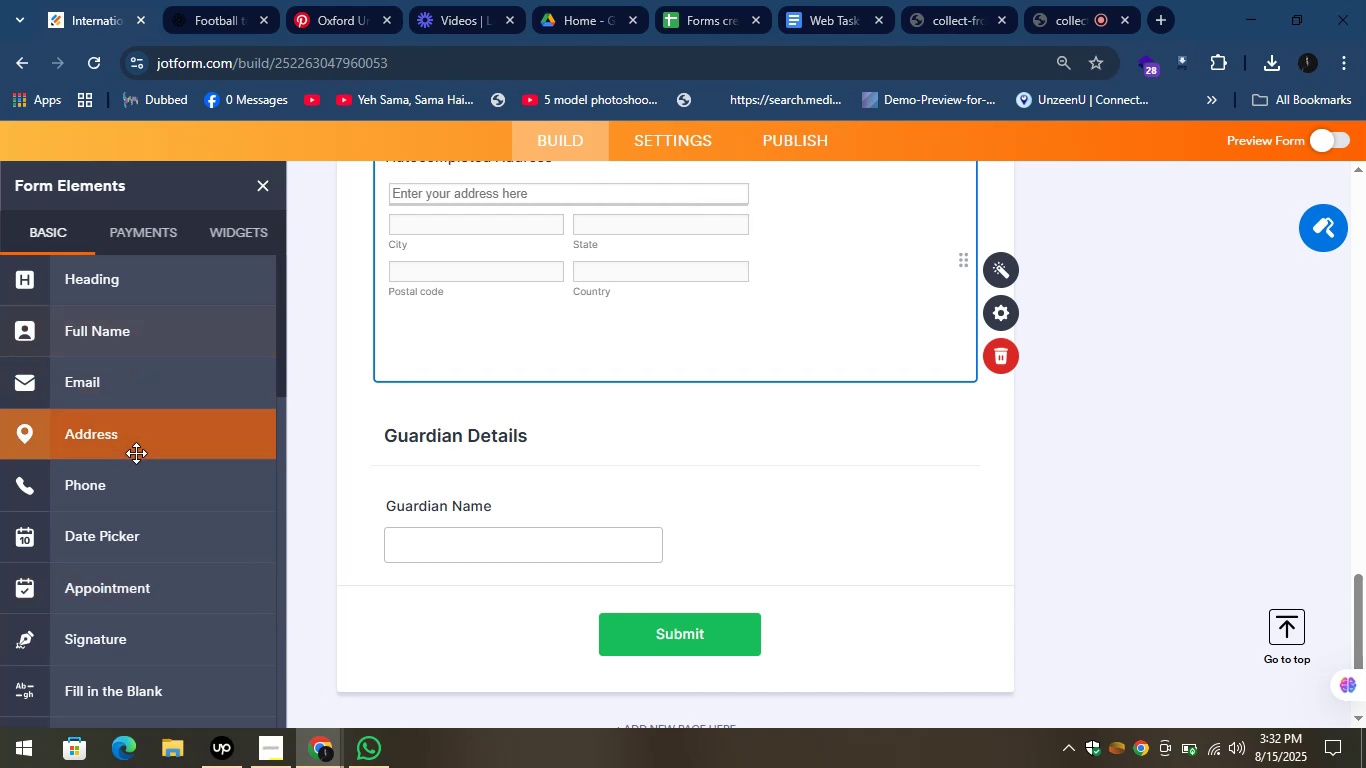 
left_click_drag(start_coordinate=[92, 484], to_coordinate=[429, 597])
 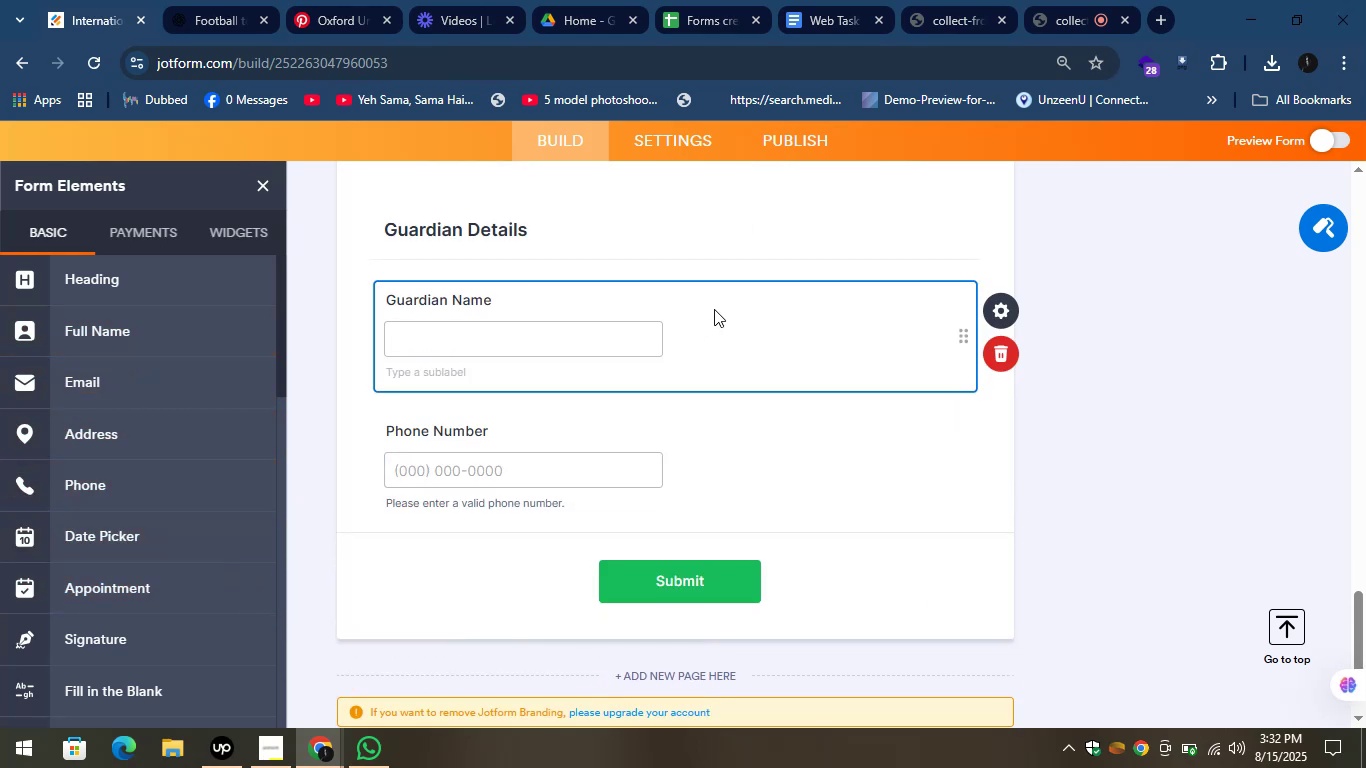 
left_click([1011, 443])
 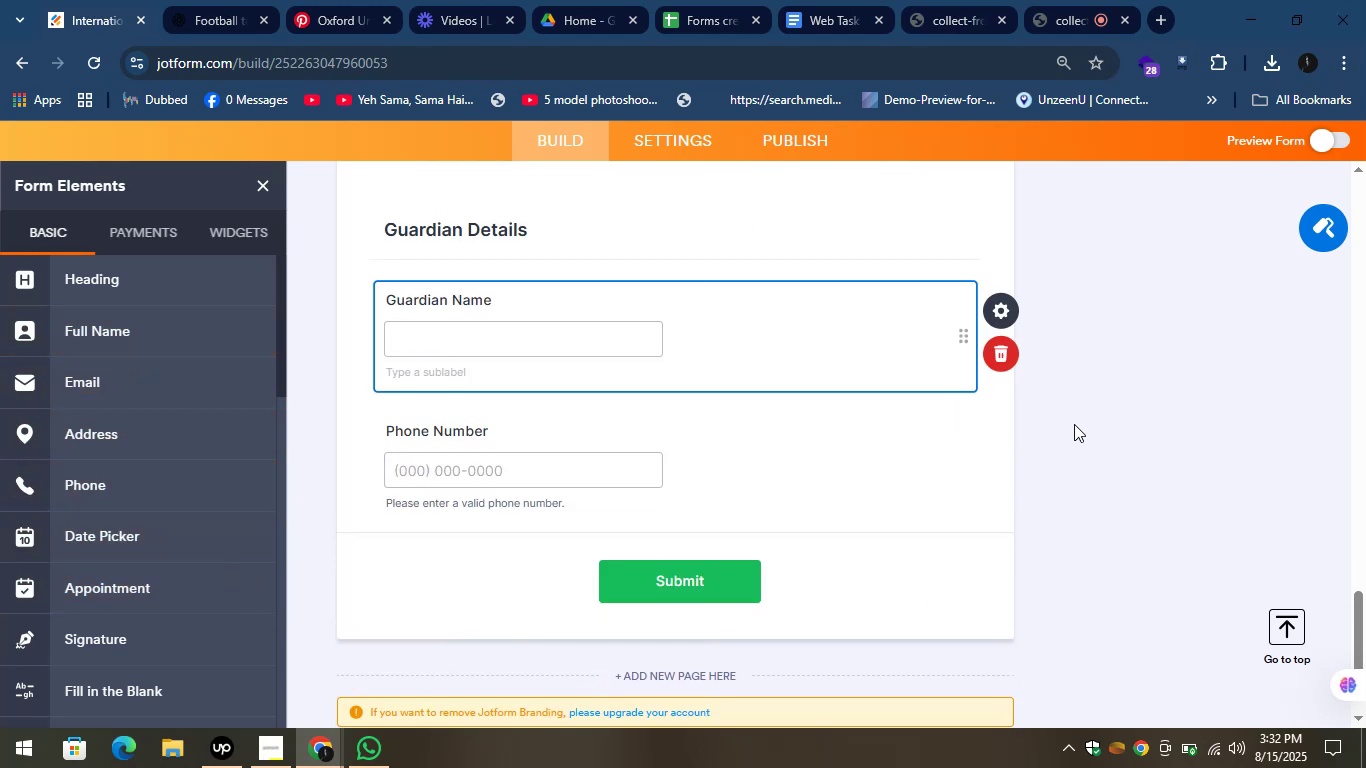 
left_click([1064, 409])
 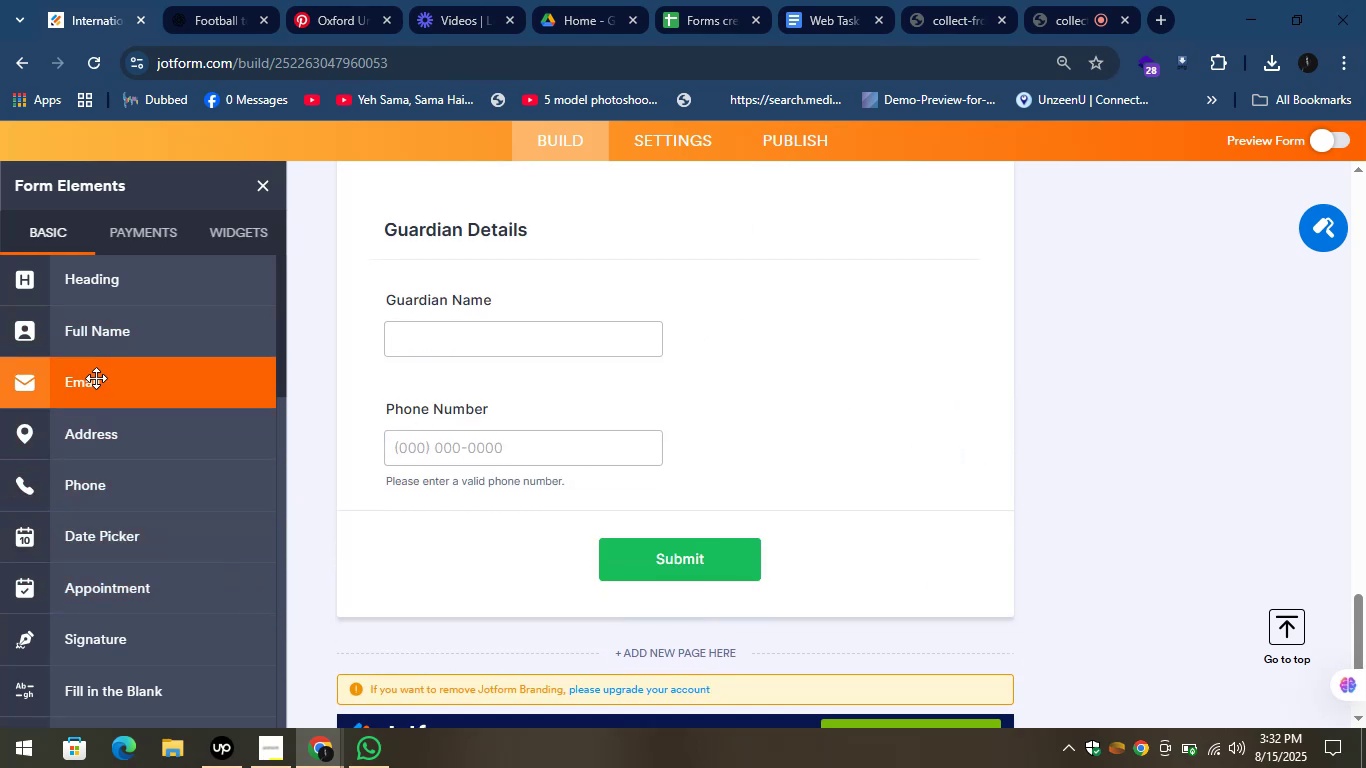 
left_click([96, 378])
 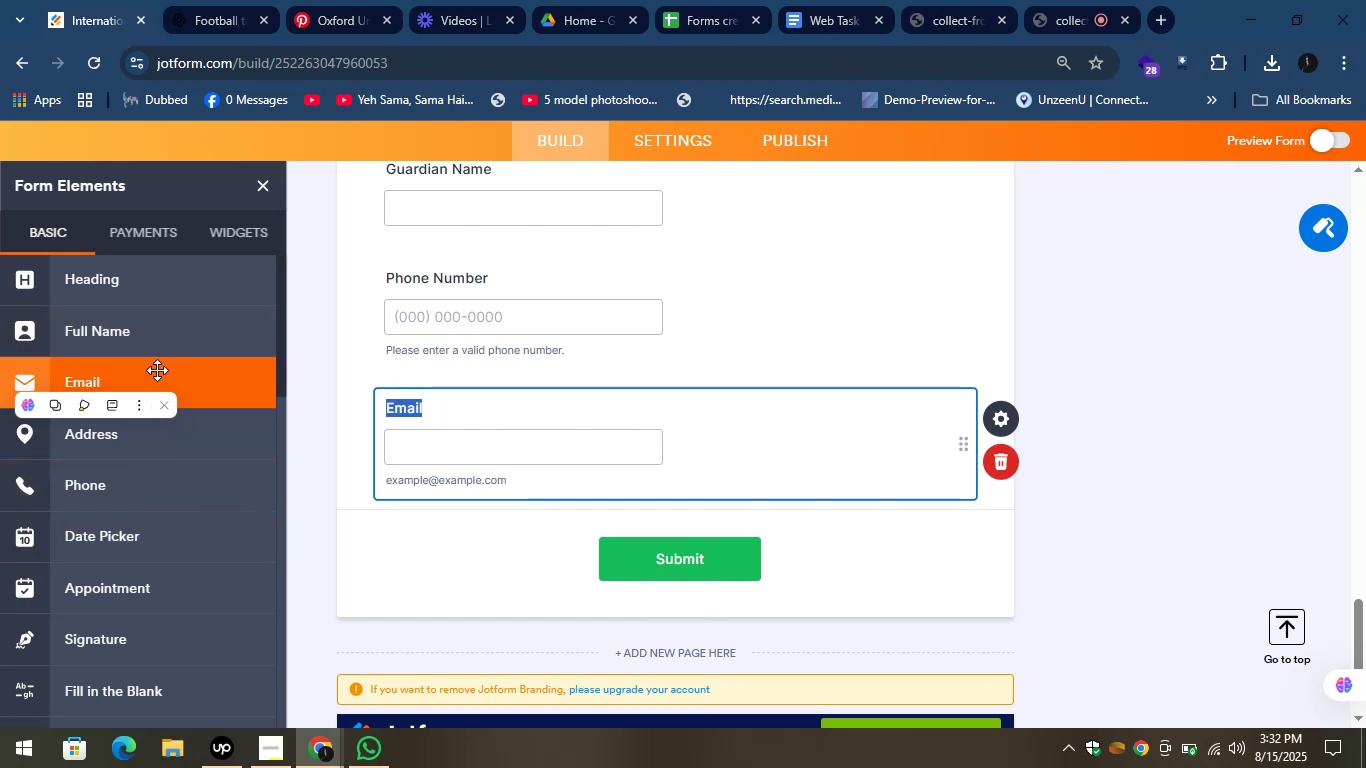 
left_click([206, 0])
 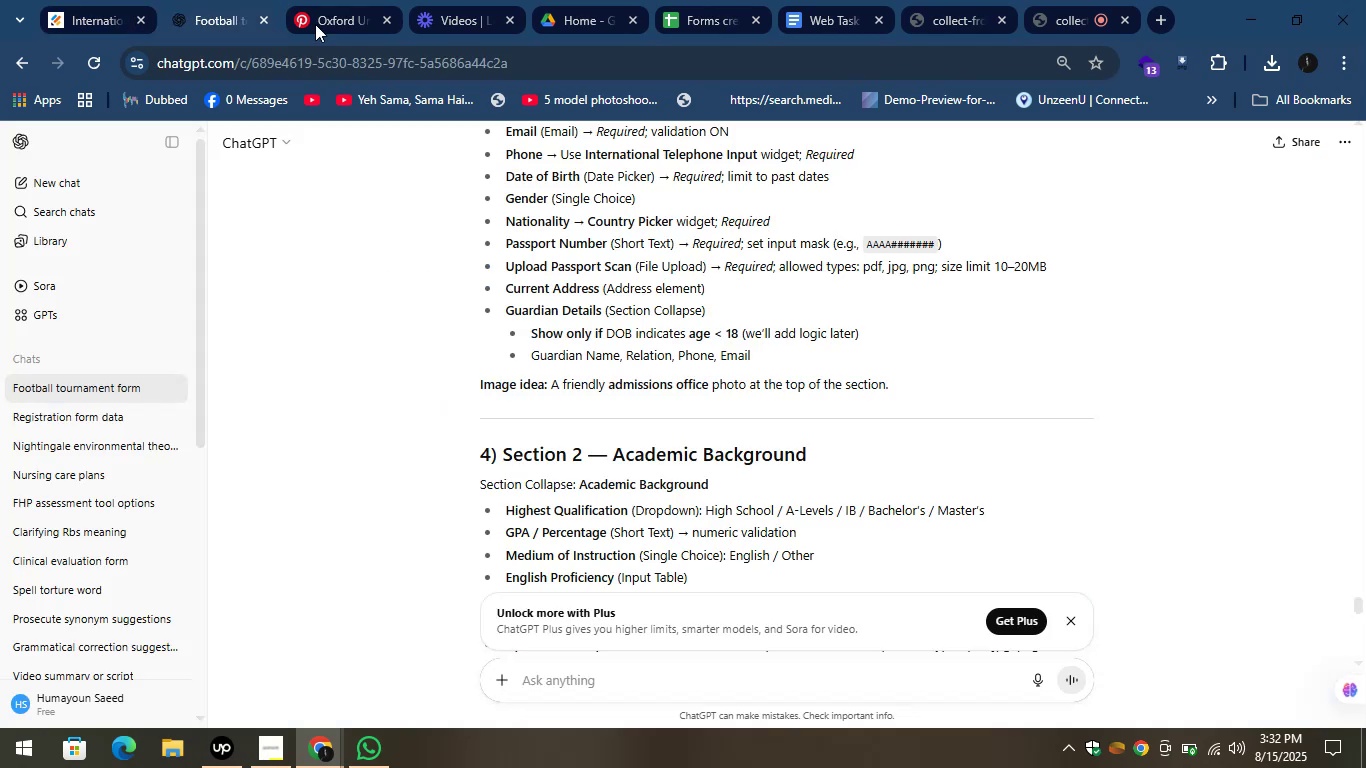 
left_click([65, 0])
 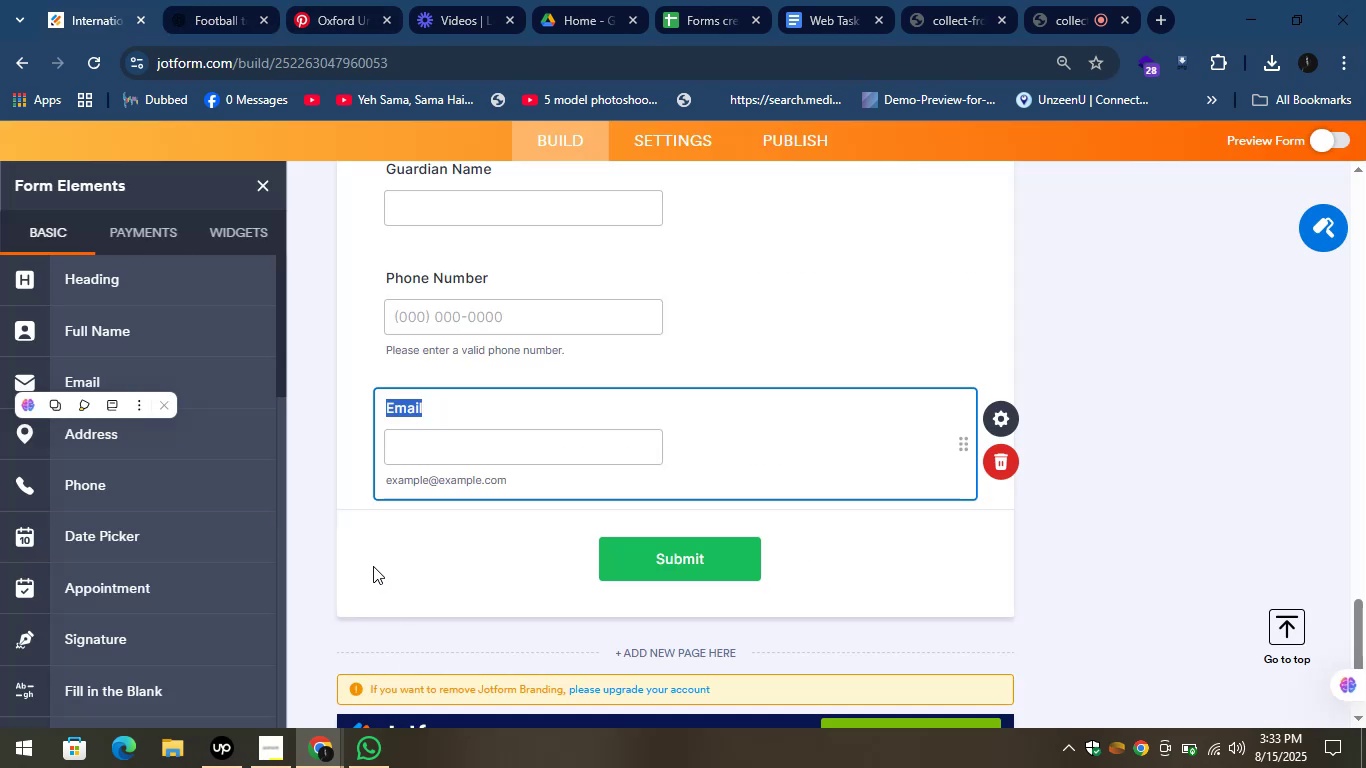 
left_click([346, 411])
 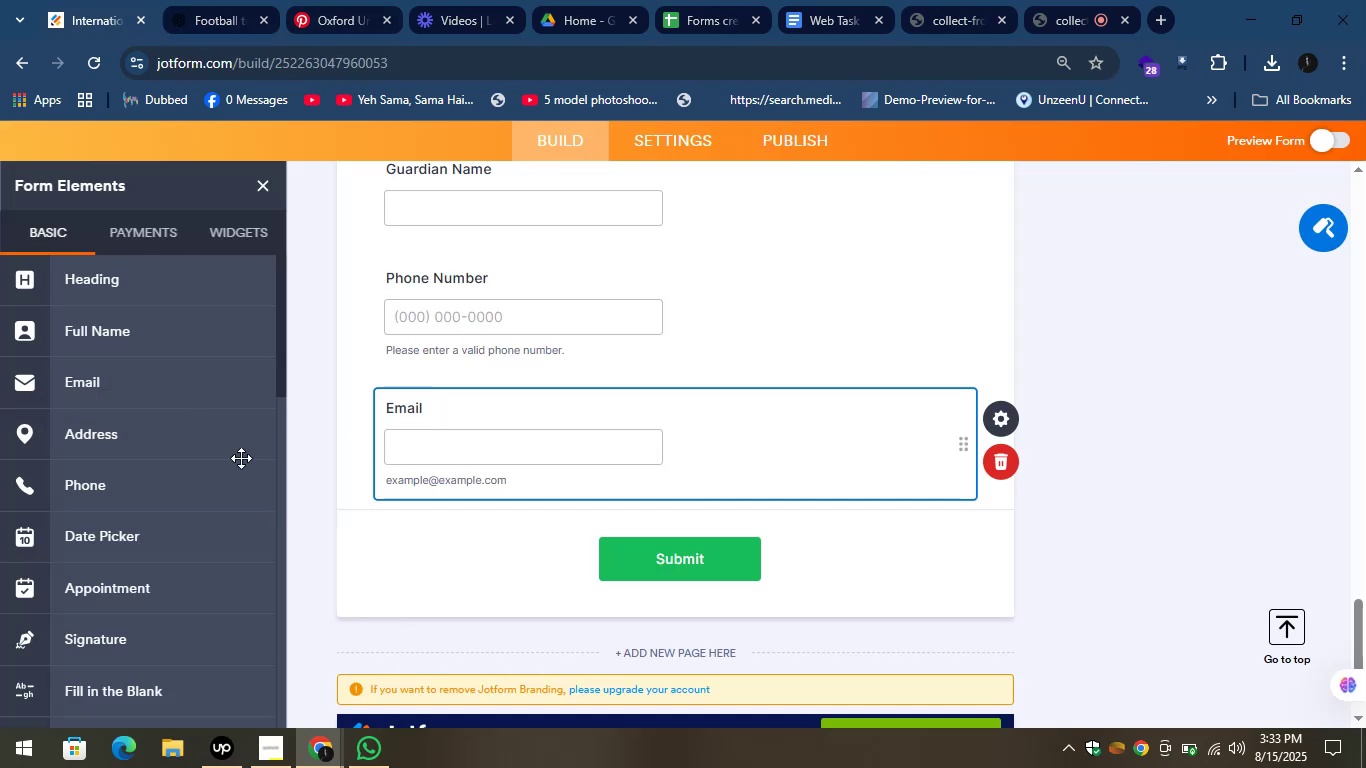 
scroll: coordinate [121, 632], scroll_direction: down, amount: 3.0
 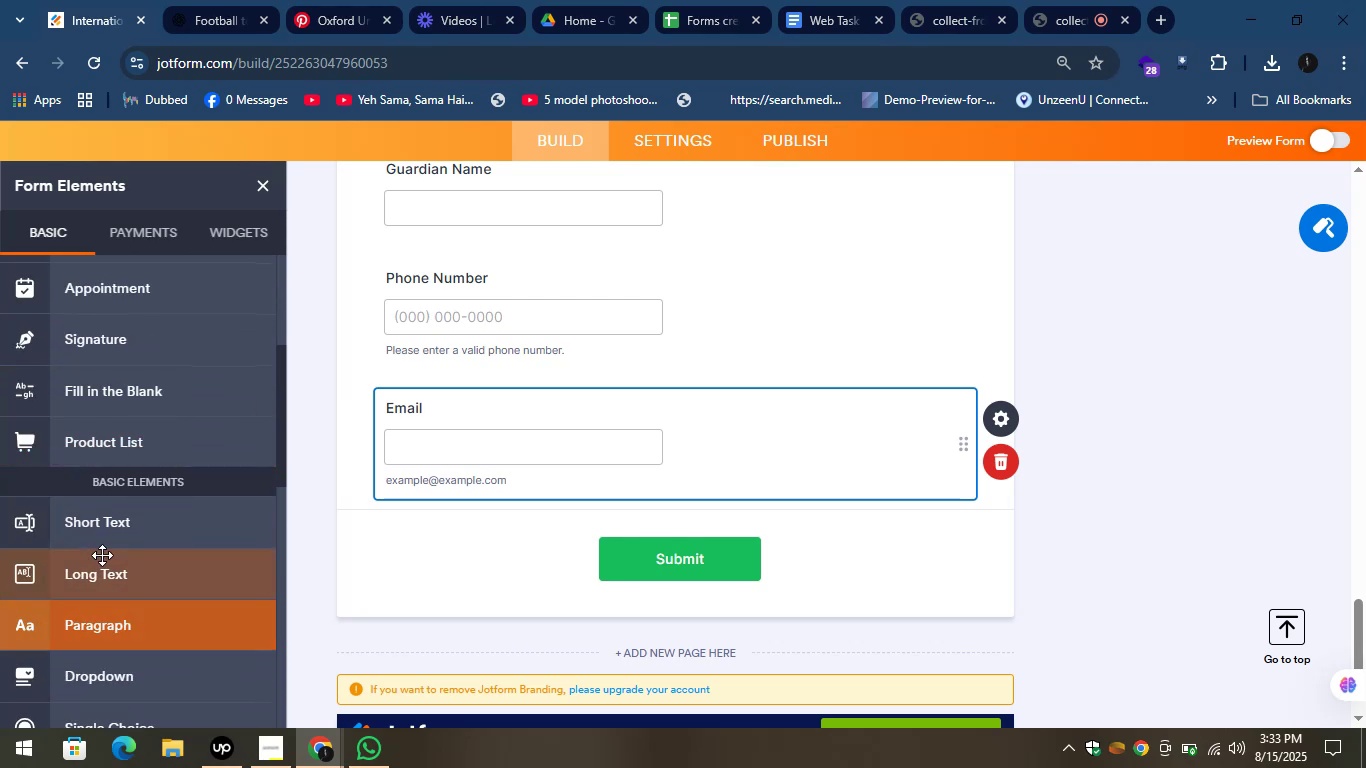 
left_click_drag(start_coordinate=[85, 520], to_coordinate=[452, 515])
 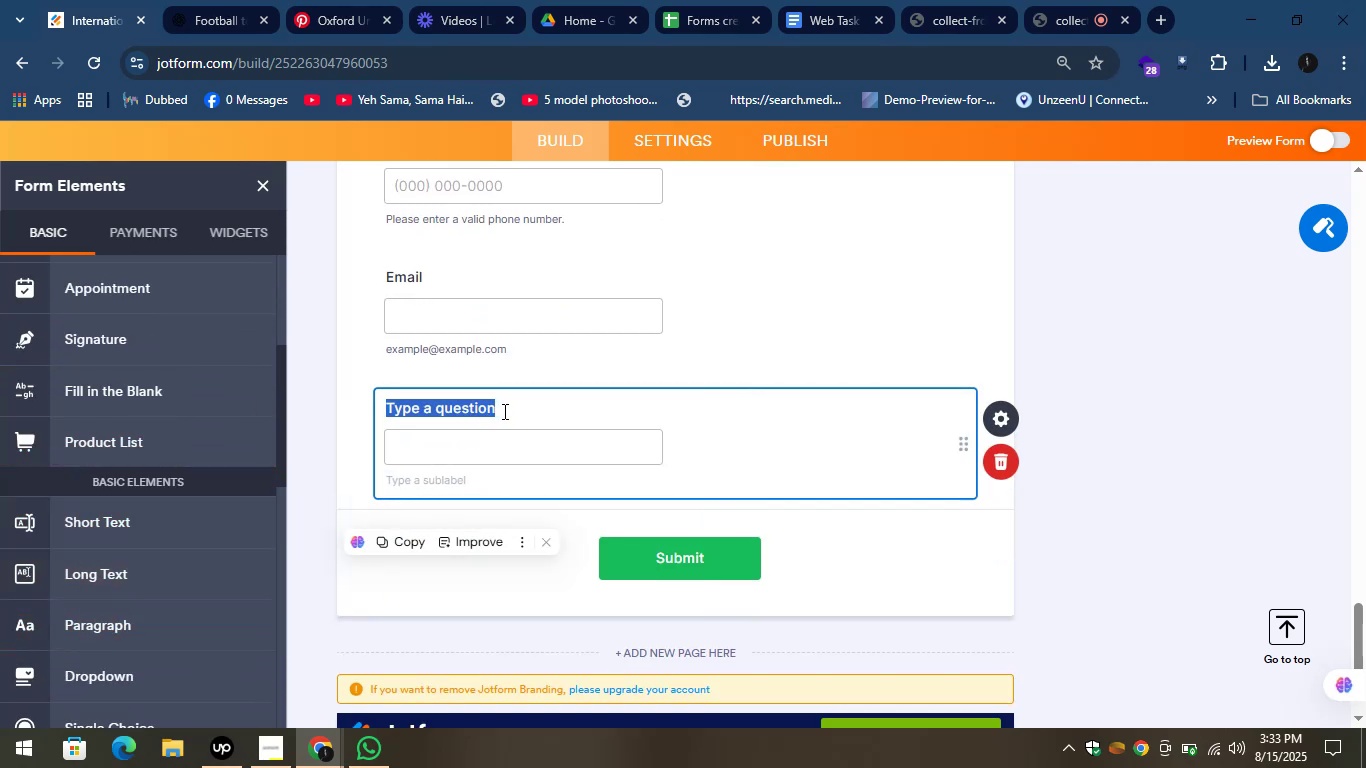 
type(Relation)
 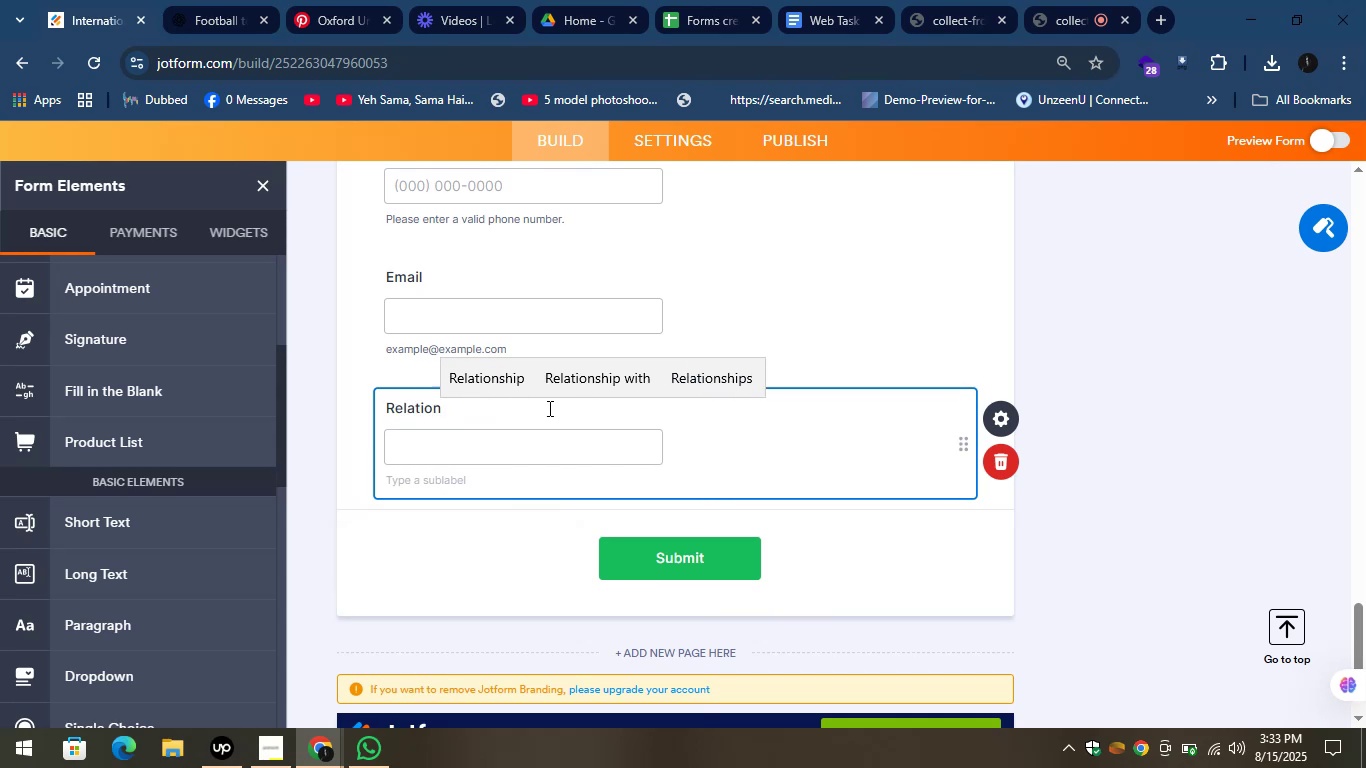 
wait(5.19)
 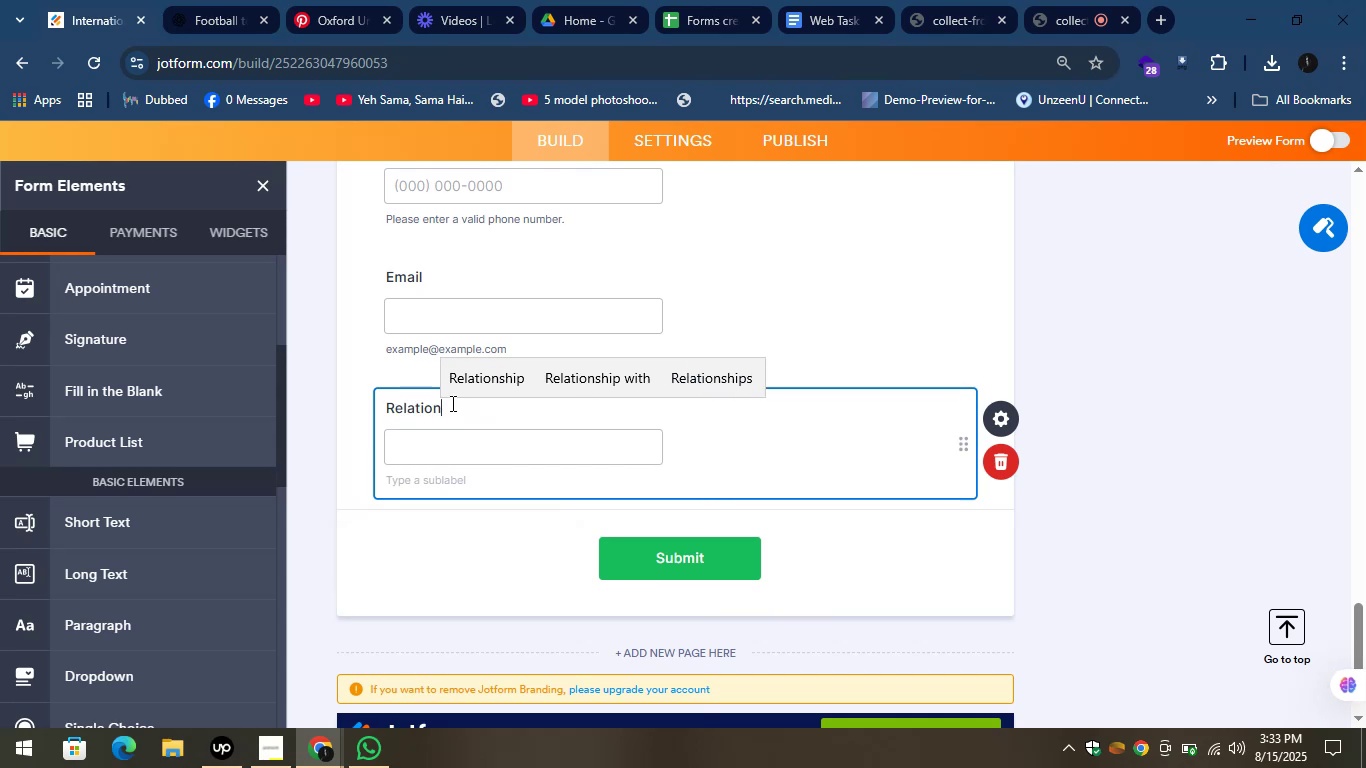 
left_click([1152, 237])
 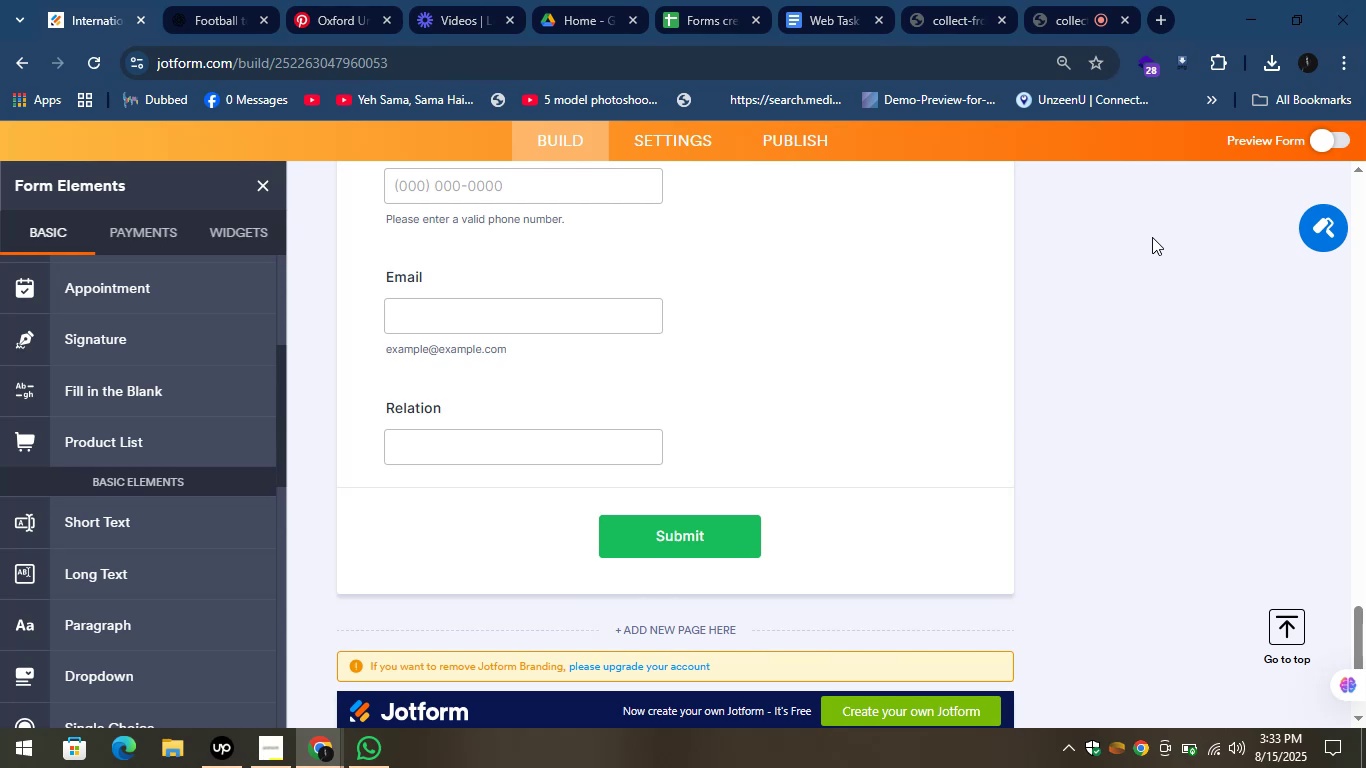 
wait(9.24)
 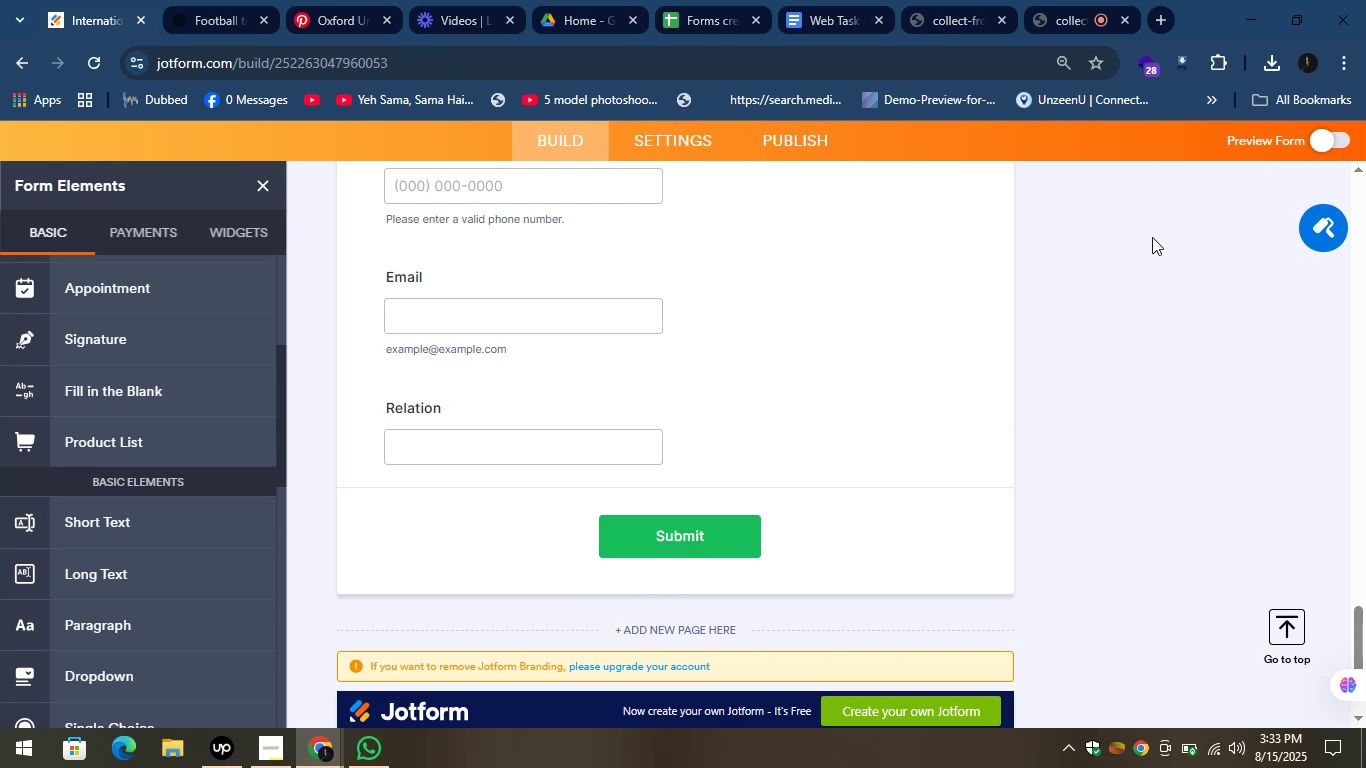 
left_click([206, 0])
 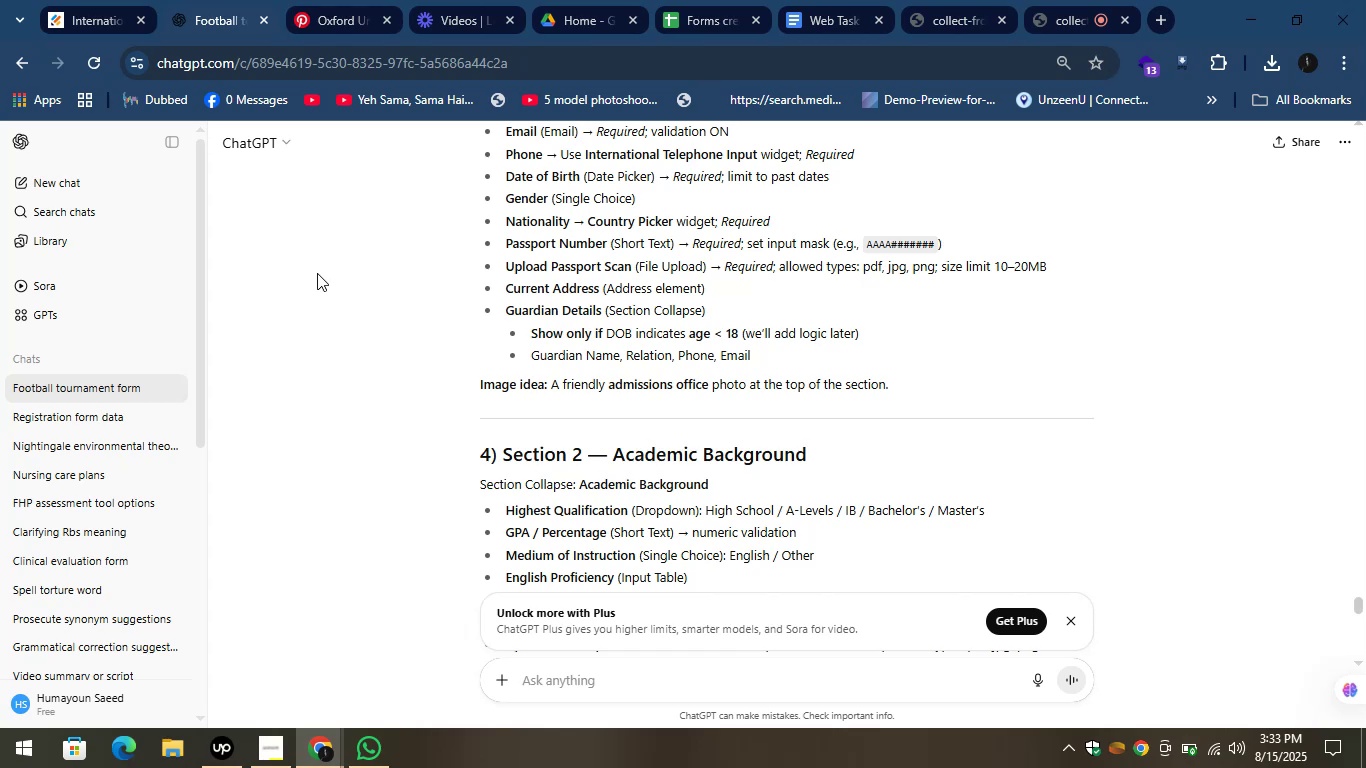 
wait(5.1)
 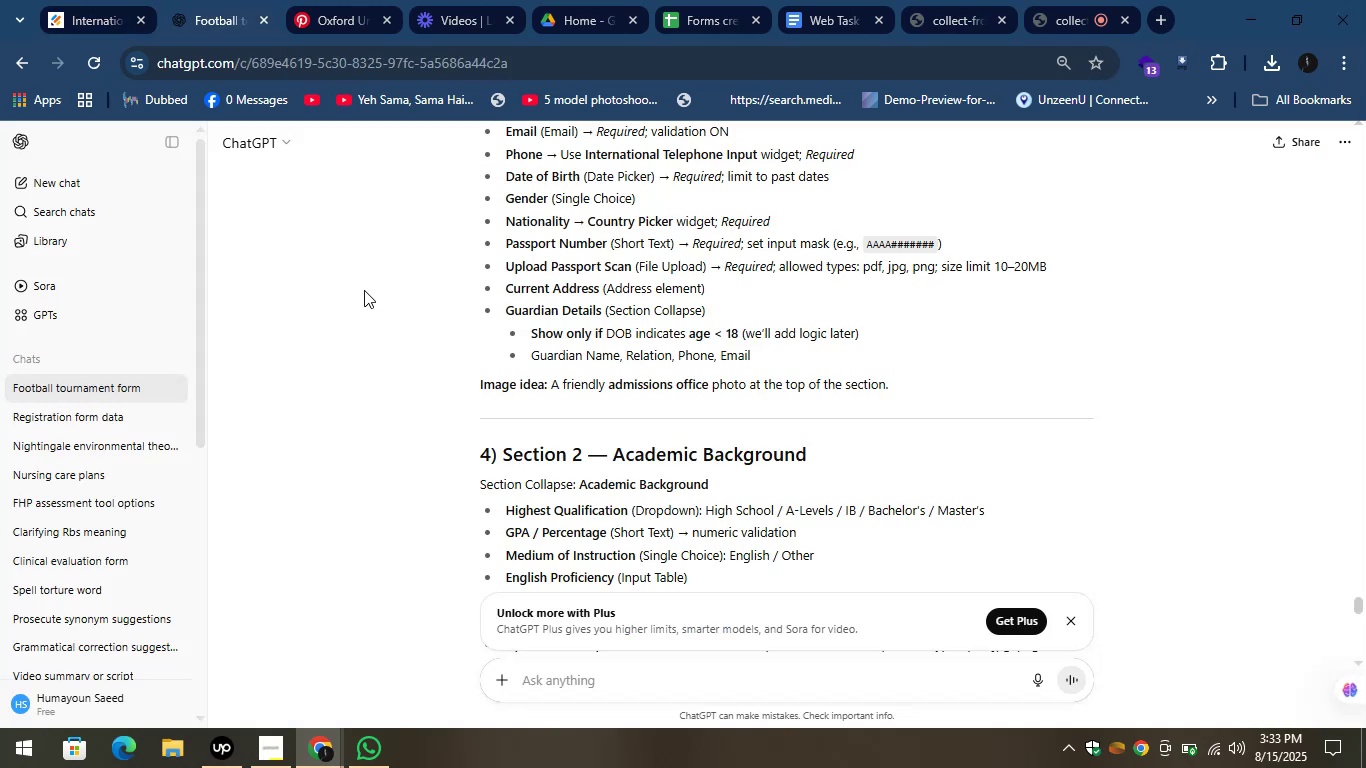 
left_click_drag(start_coordinate=[882, 381], to_coordinate=[550, 388])
 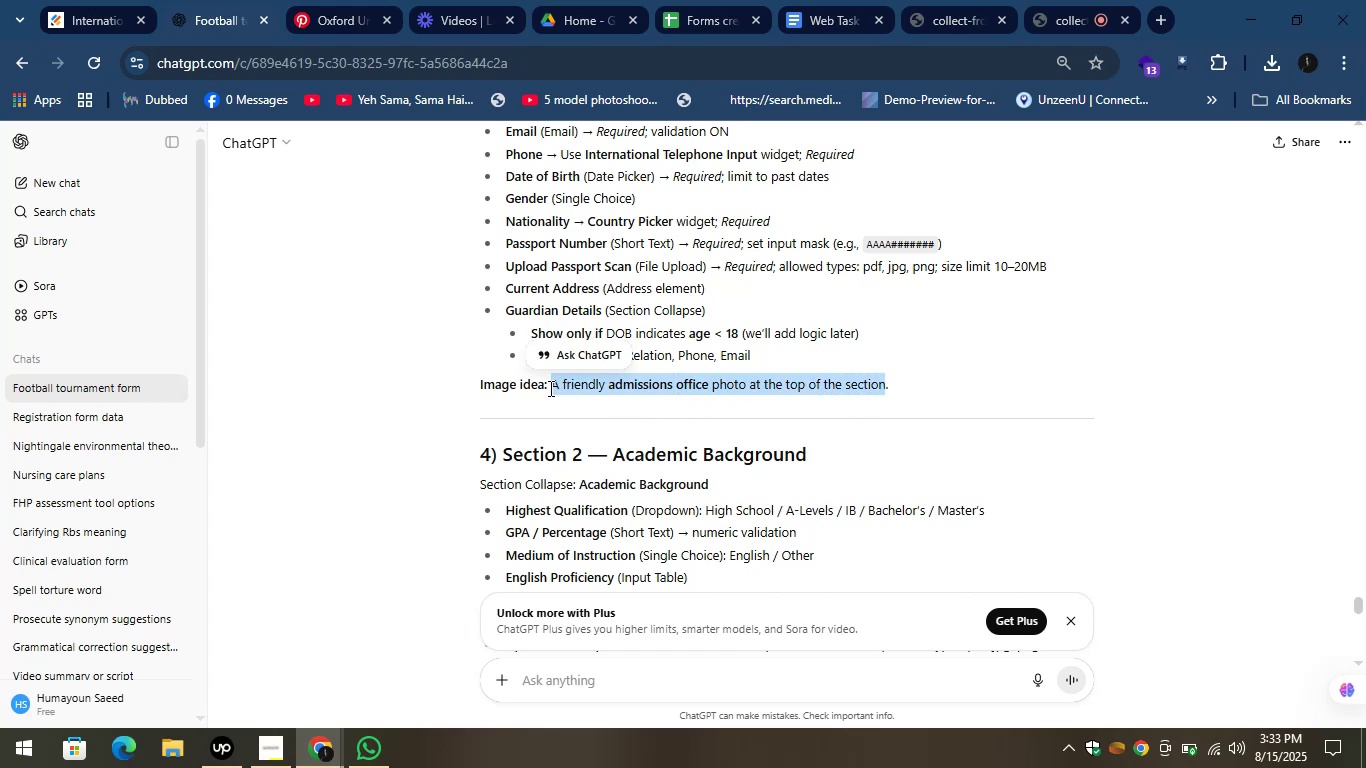 
key(Control+C)
 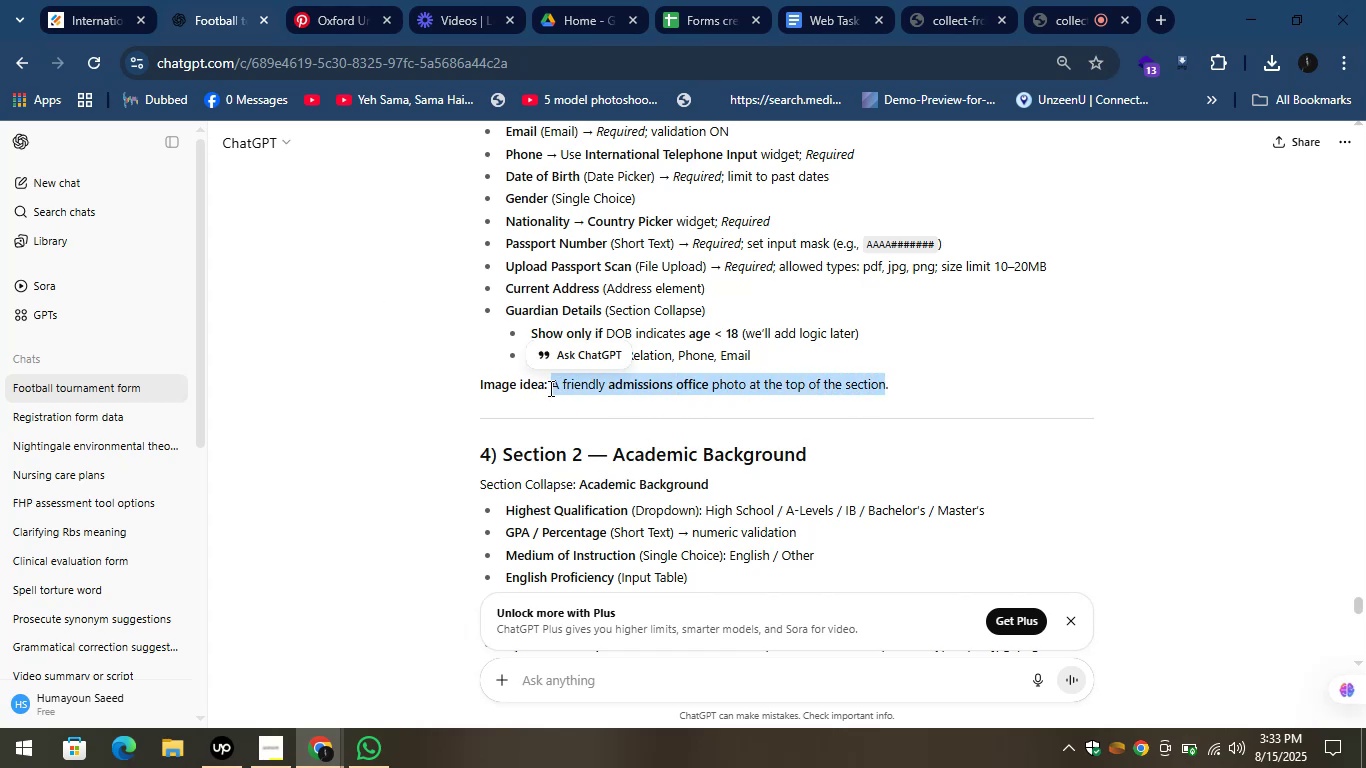 
key(Control+C)
 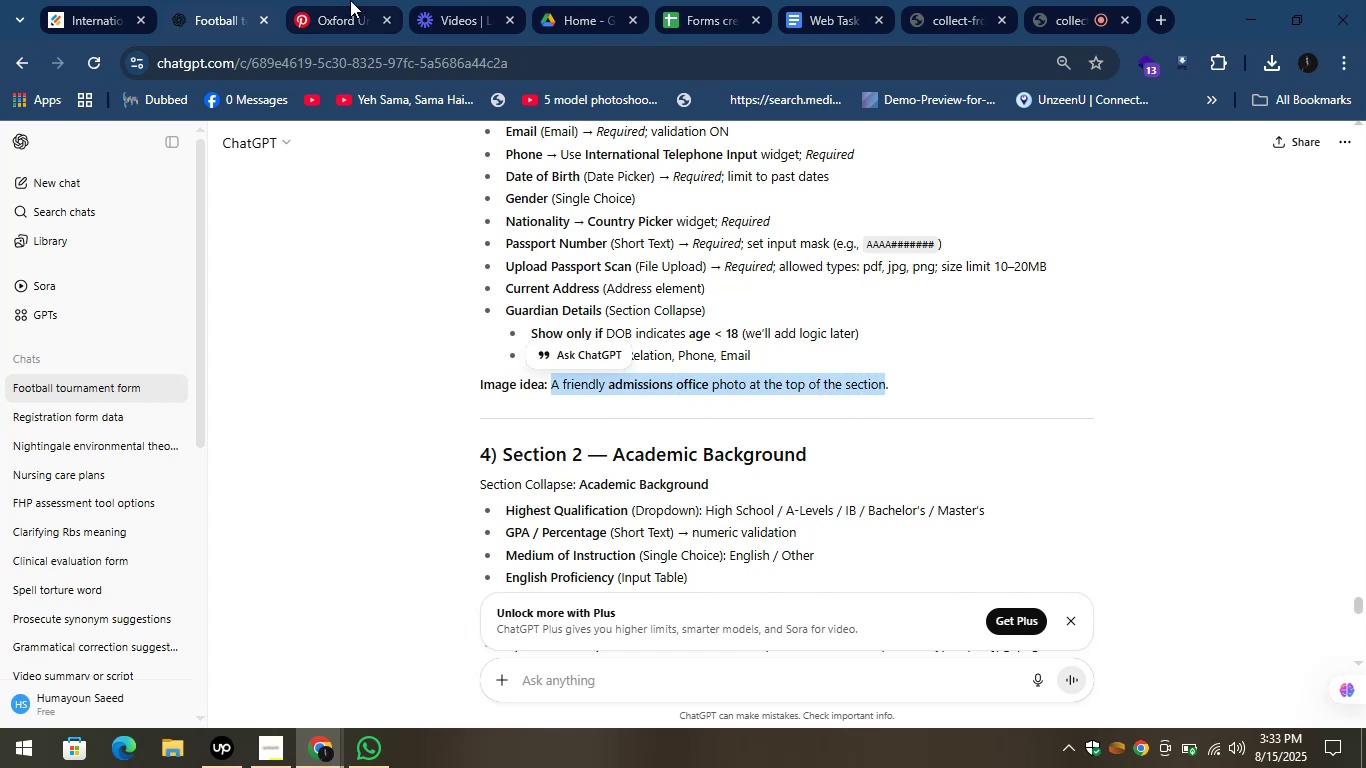 
left_click([350, 0])
 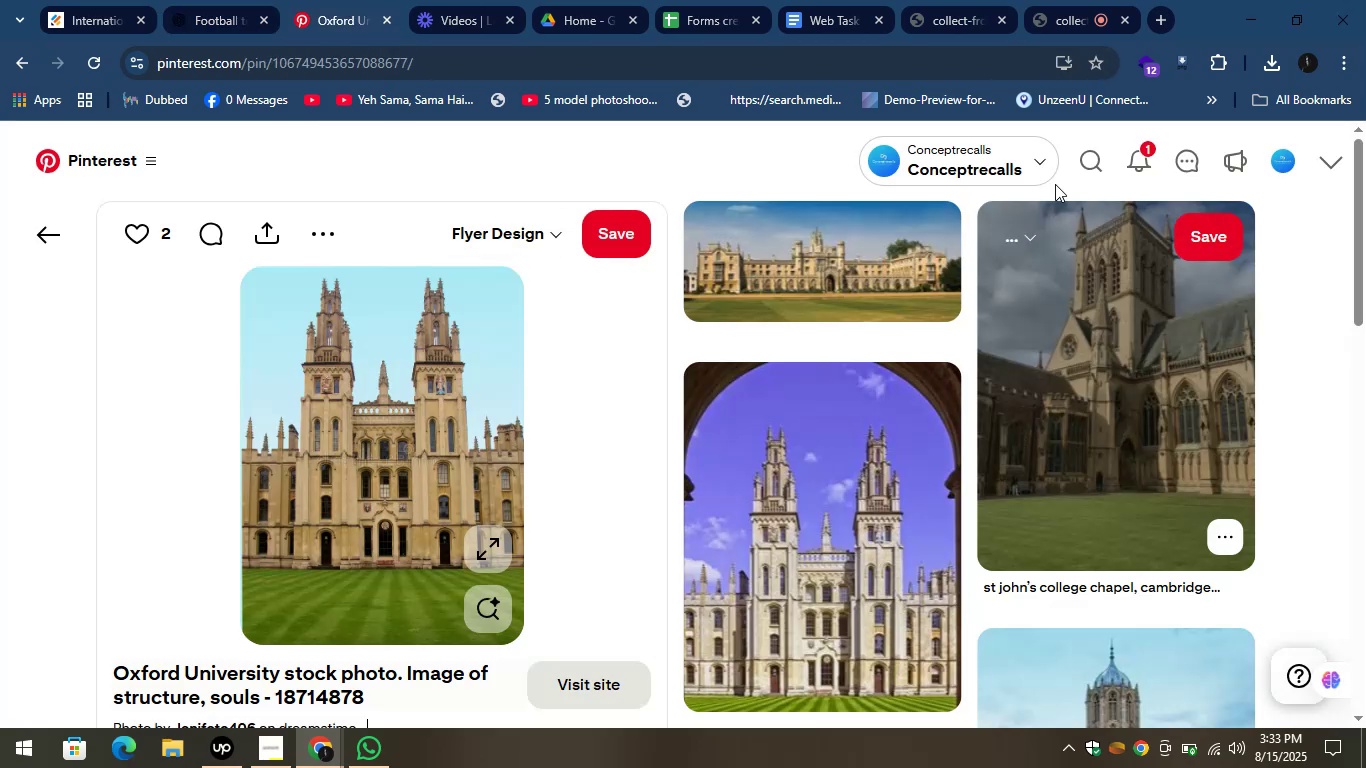 
left_click([1101, 145])
 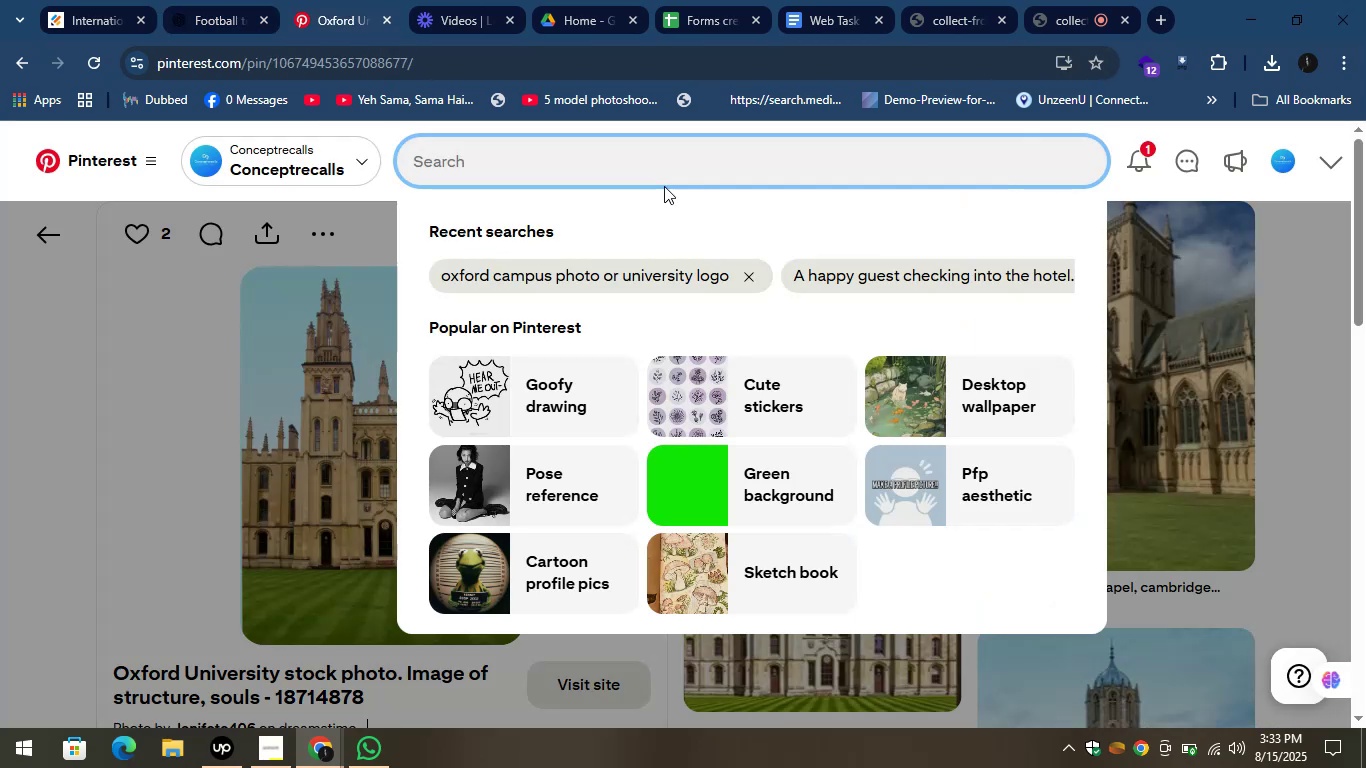 
key(Control+ControlLeft)
 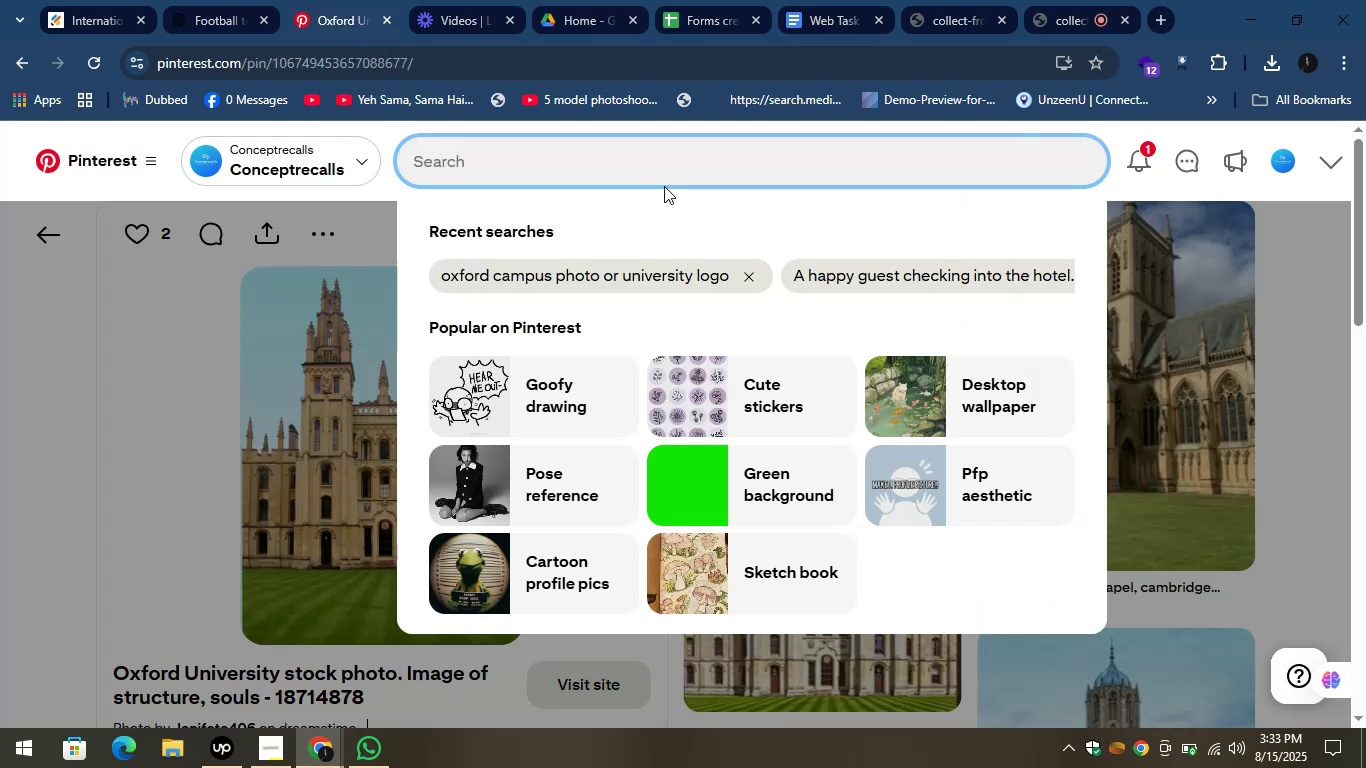 
key(Control+V)
 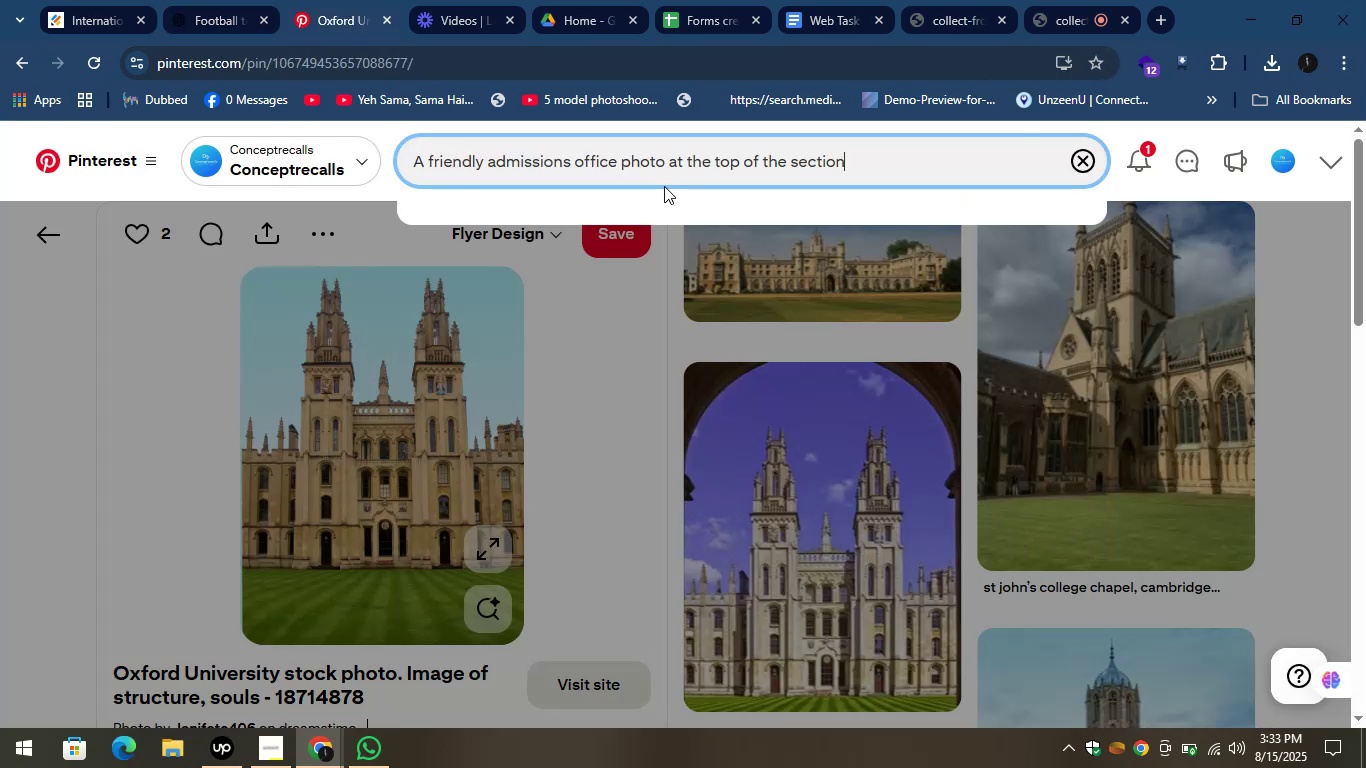 
key(Enter)
 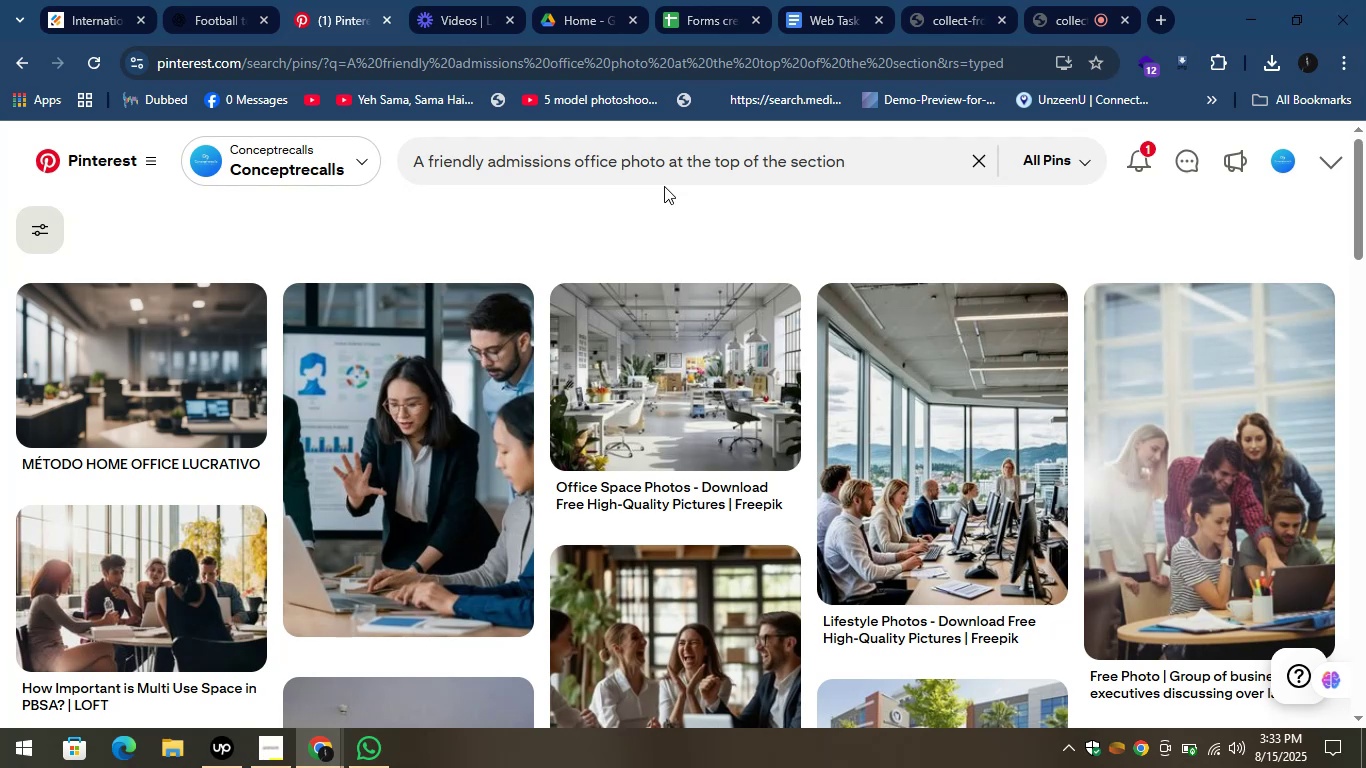 
wait(19.48)
 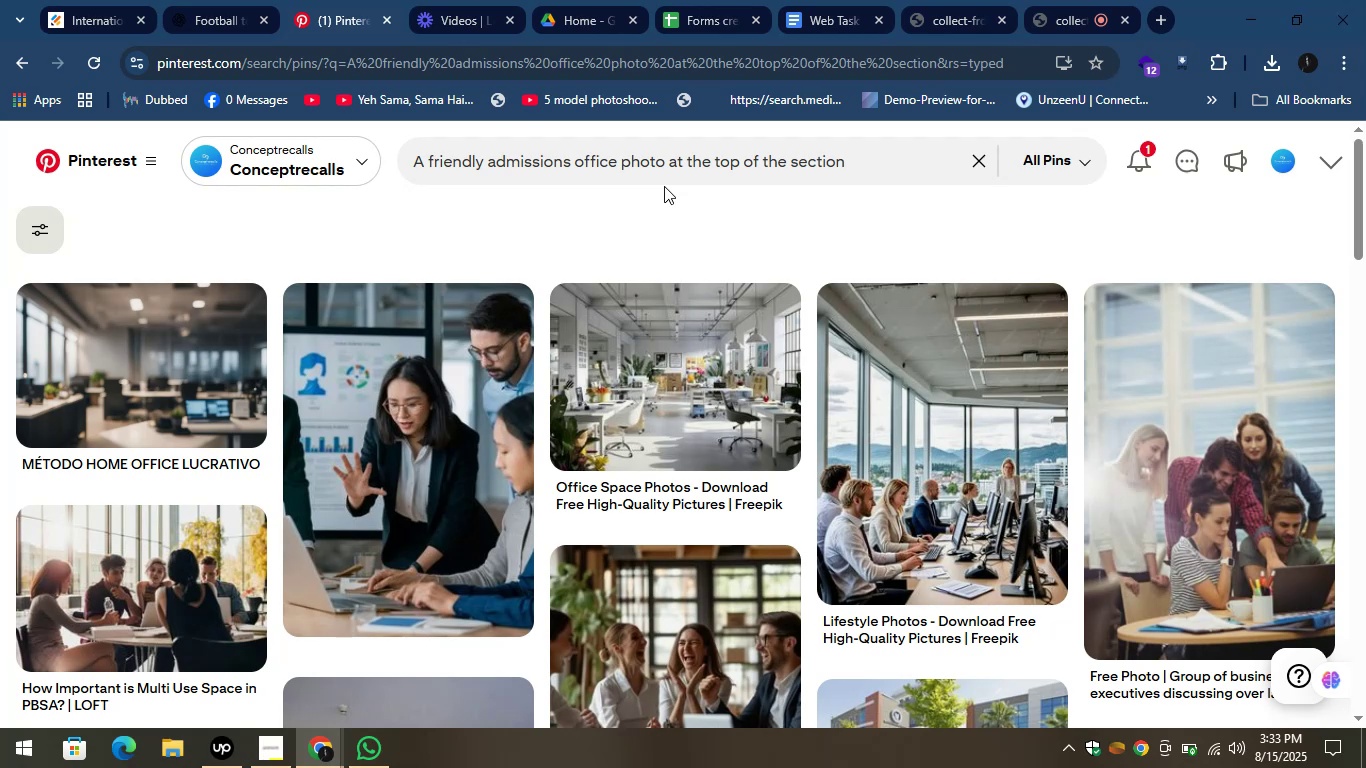 
scroll: coordinate [925, 262], scroll_direction: down, amount: 4.0
 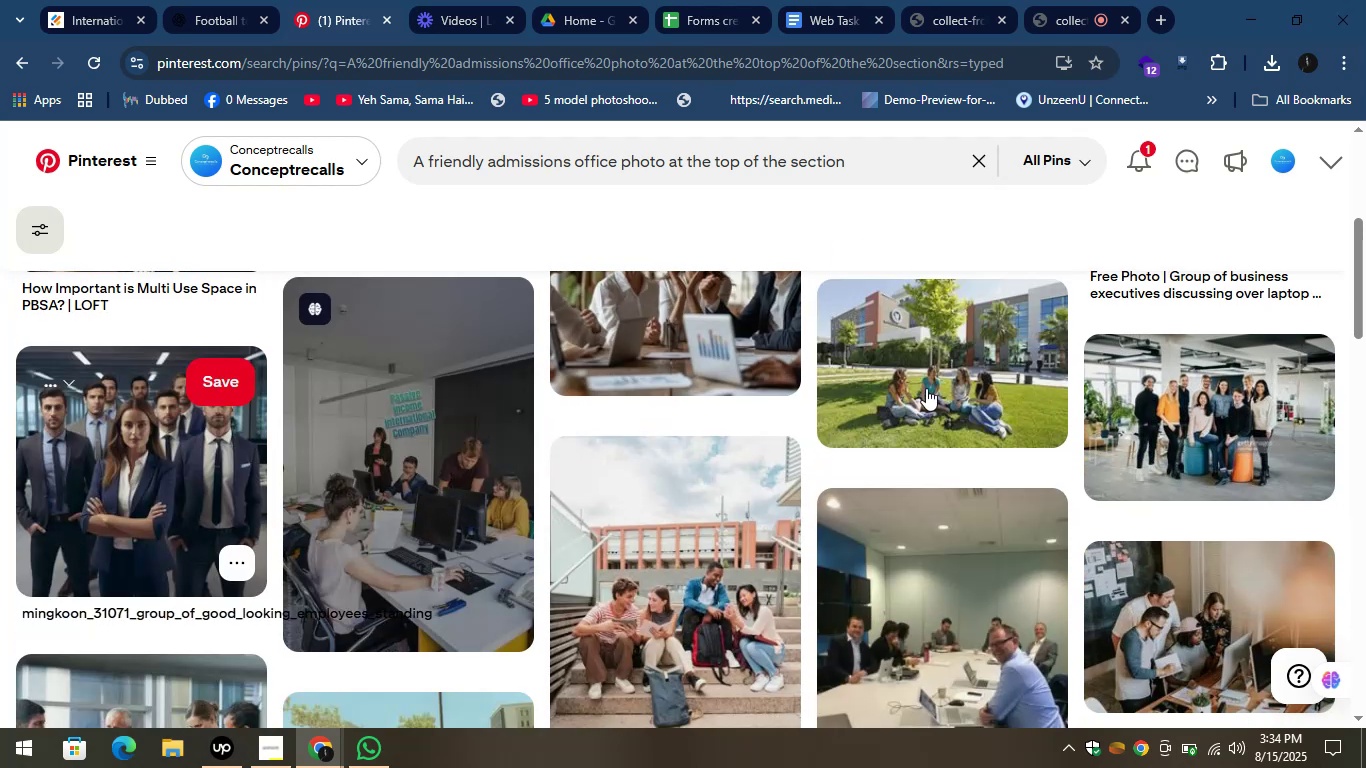 
scroll: coordinate [581, 403], scroll_direction: up, amount: 8.0
 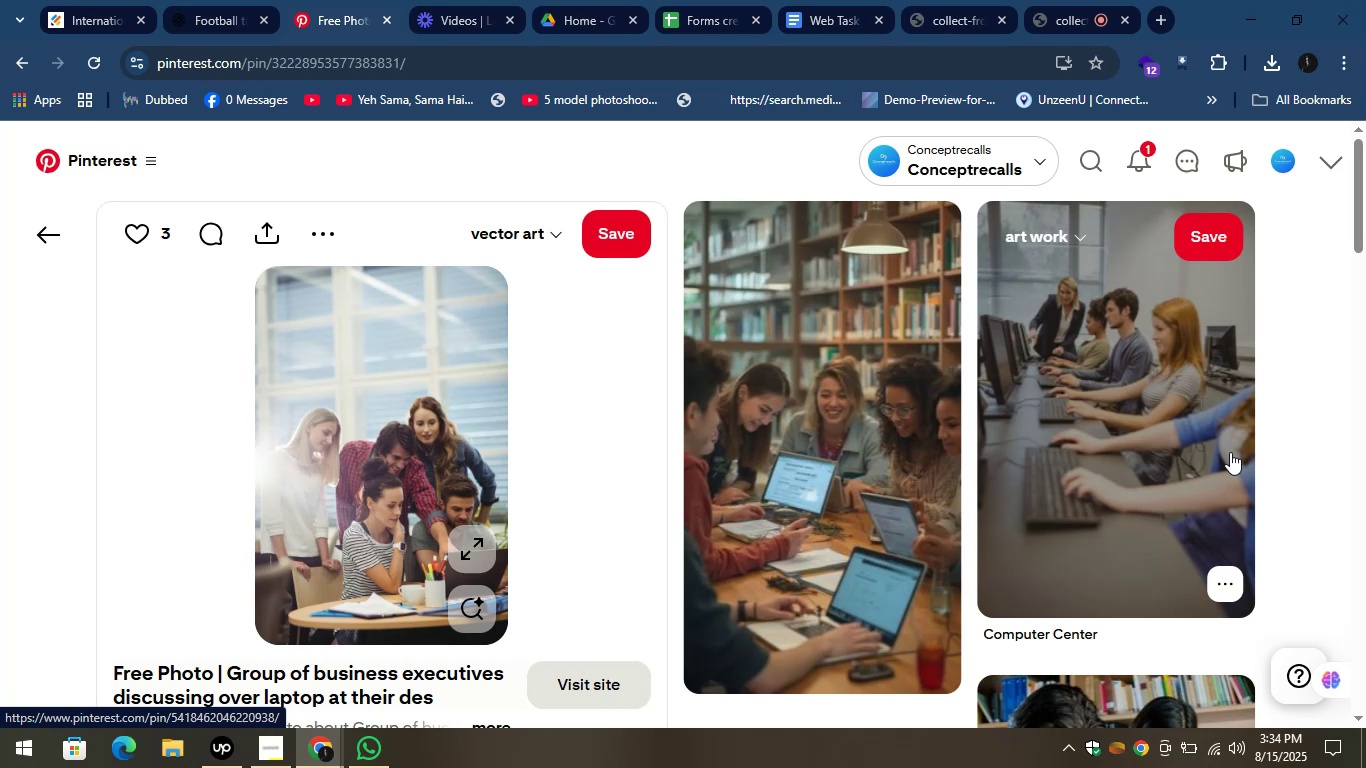 
wait(28.92)
 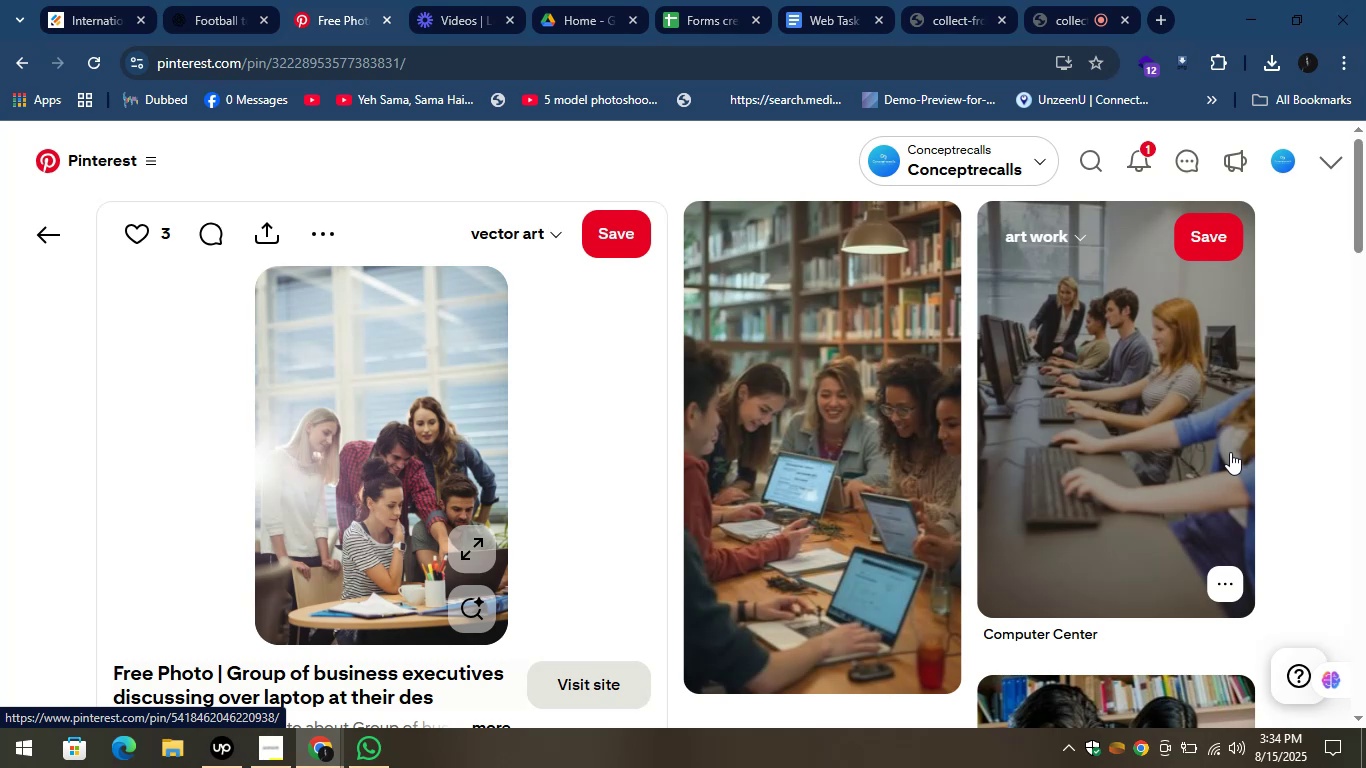 
right_click([382, 456])
 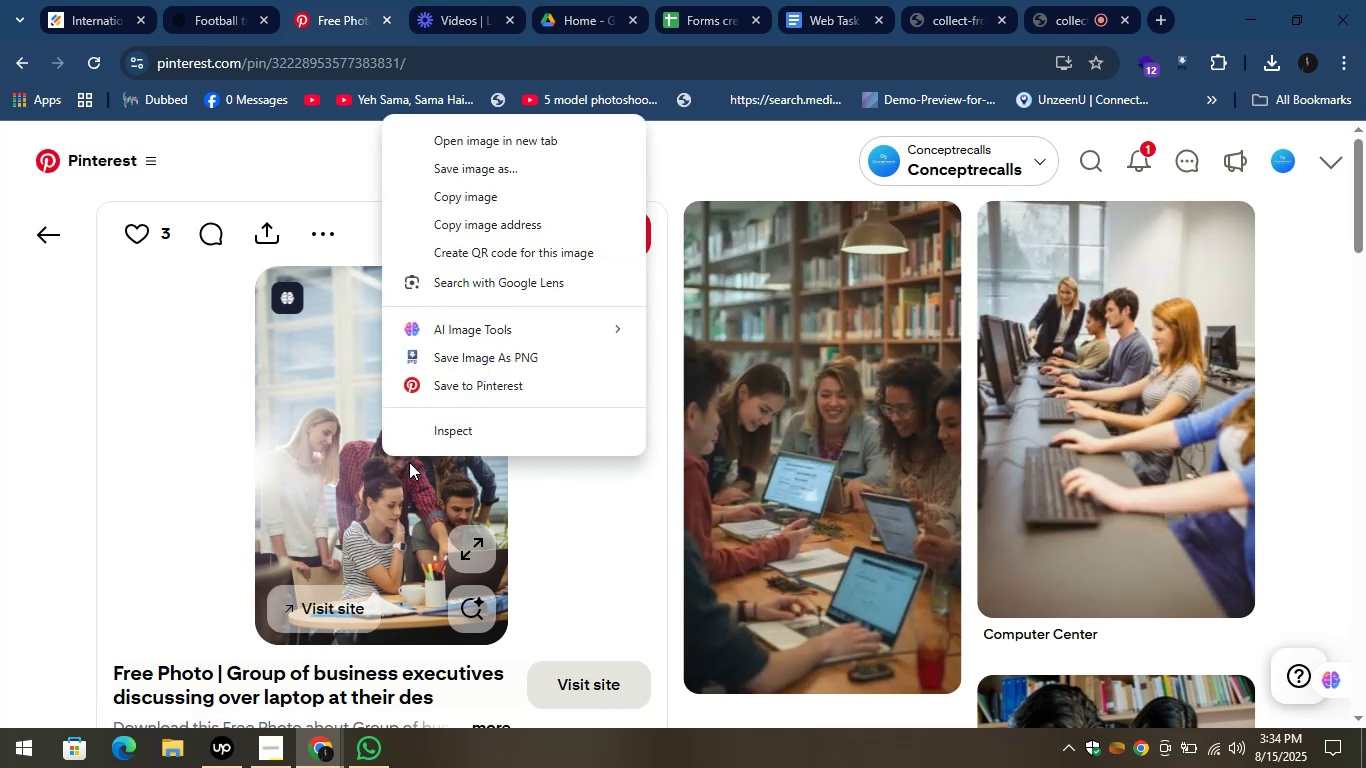 
left_click([418, 485])
 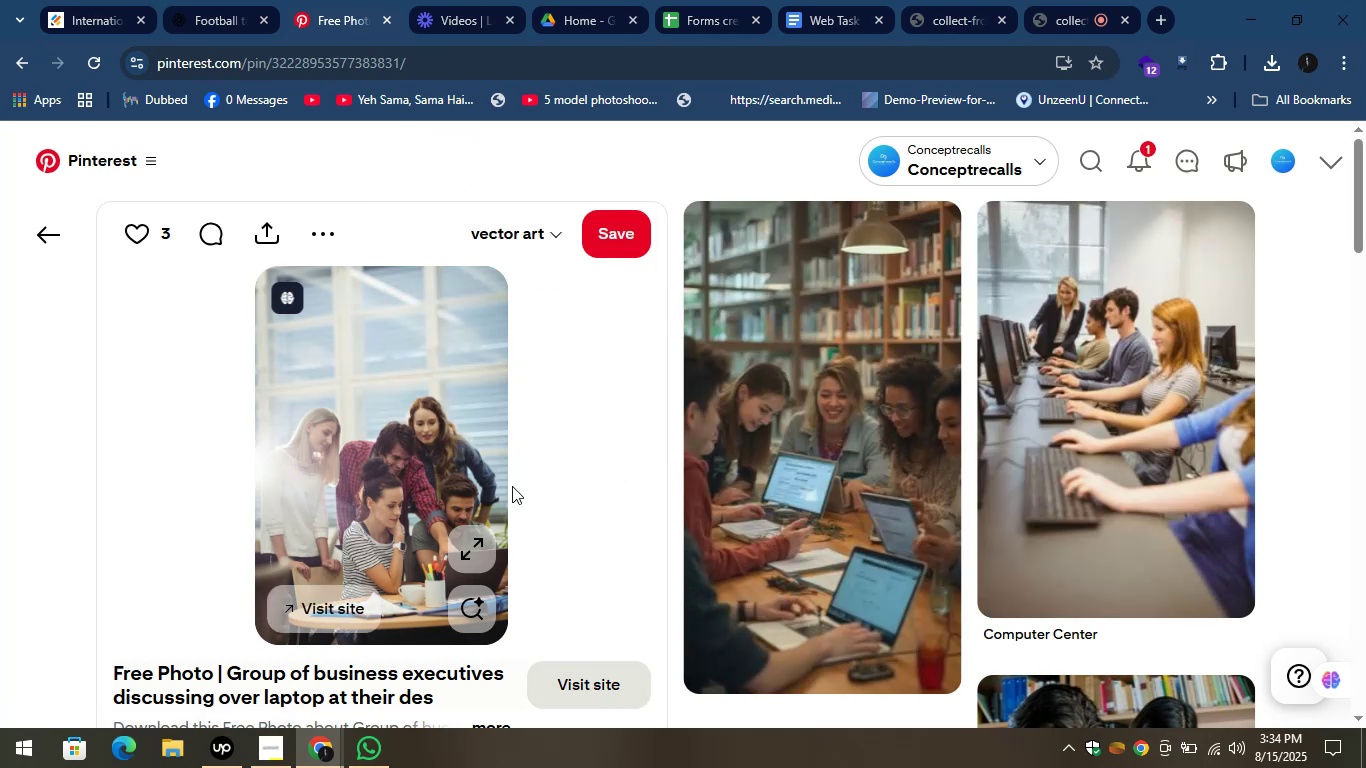 
scroll: coordinate [606, 426], scroll_direction: up, amount: 7.0
 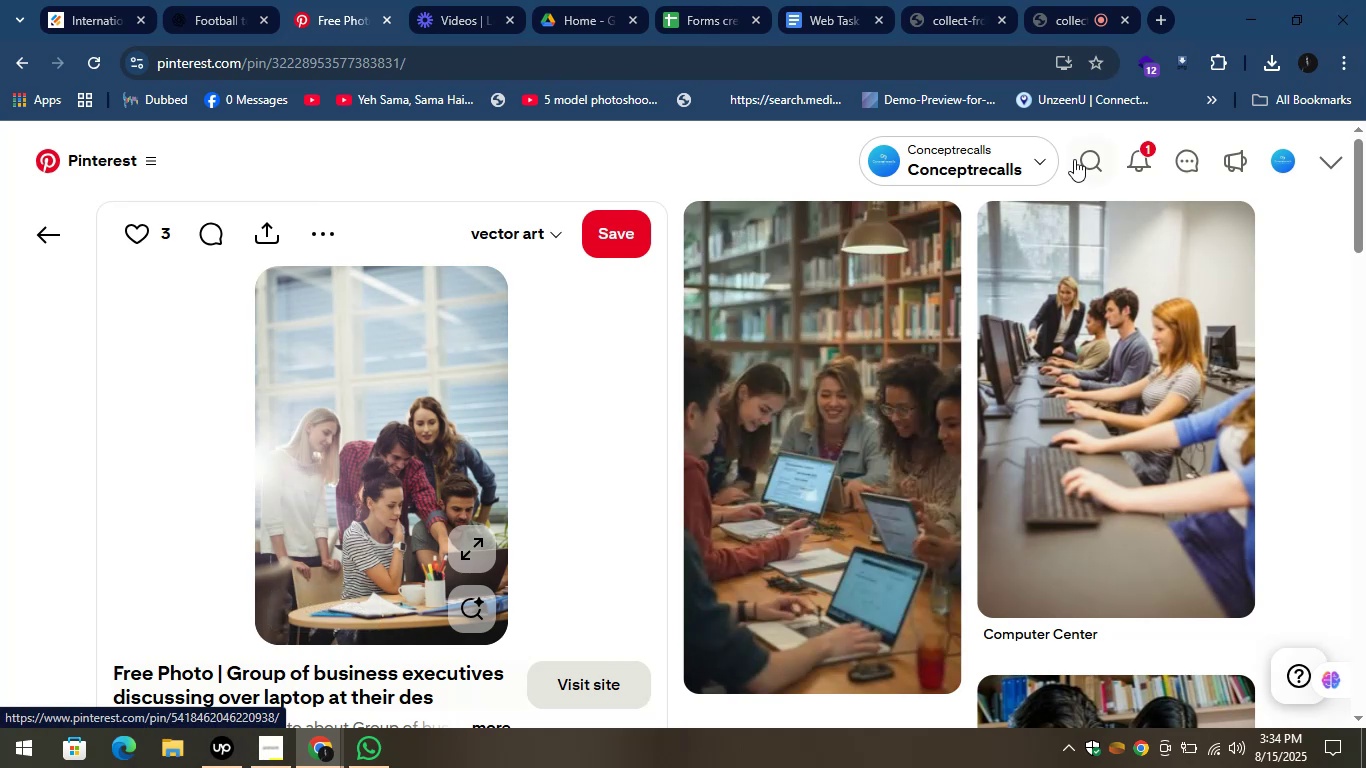 
scroll: coordinate [1061, 270], scroll_direction: down, amount: 9.0
 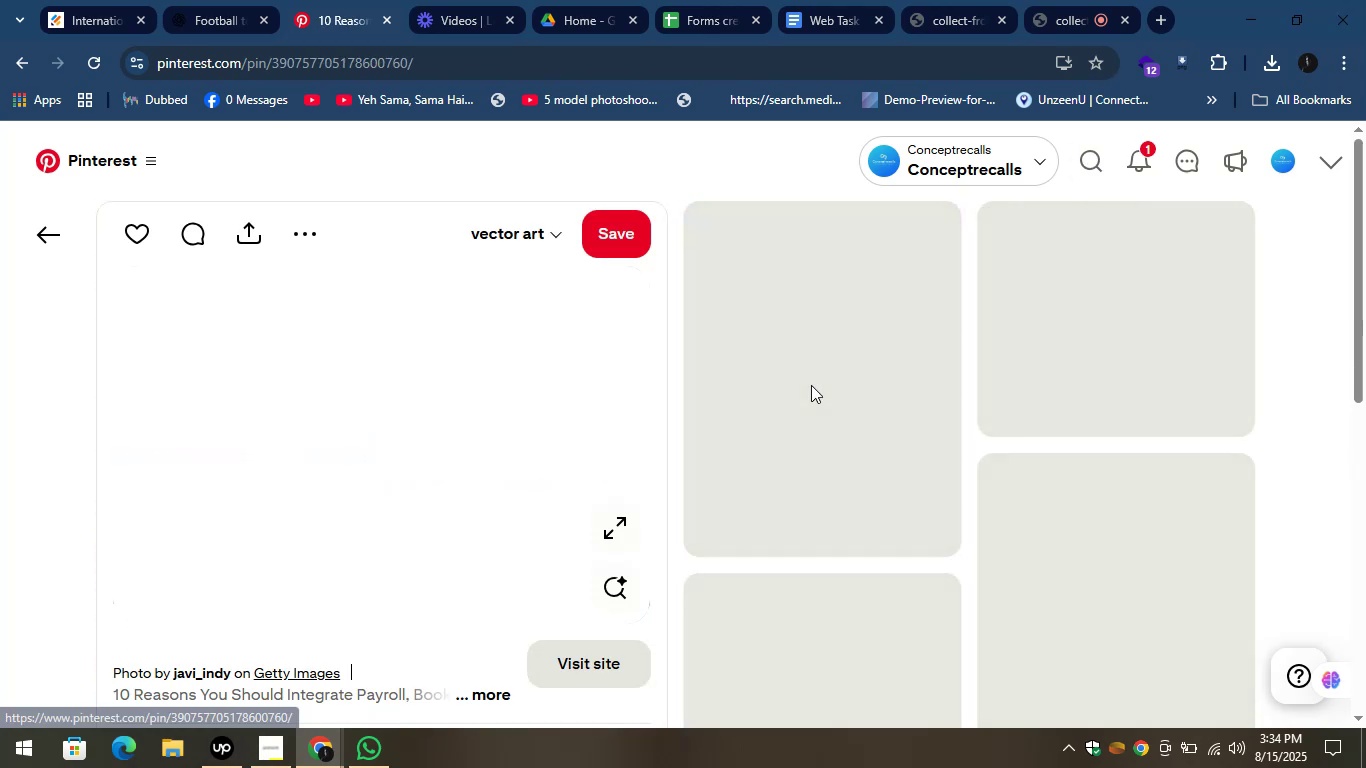 
right_click([413, 403])
 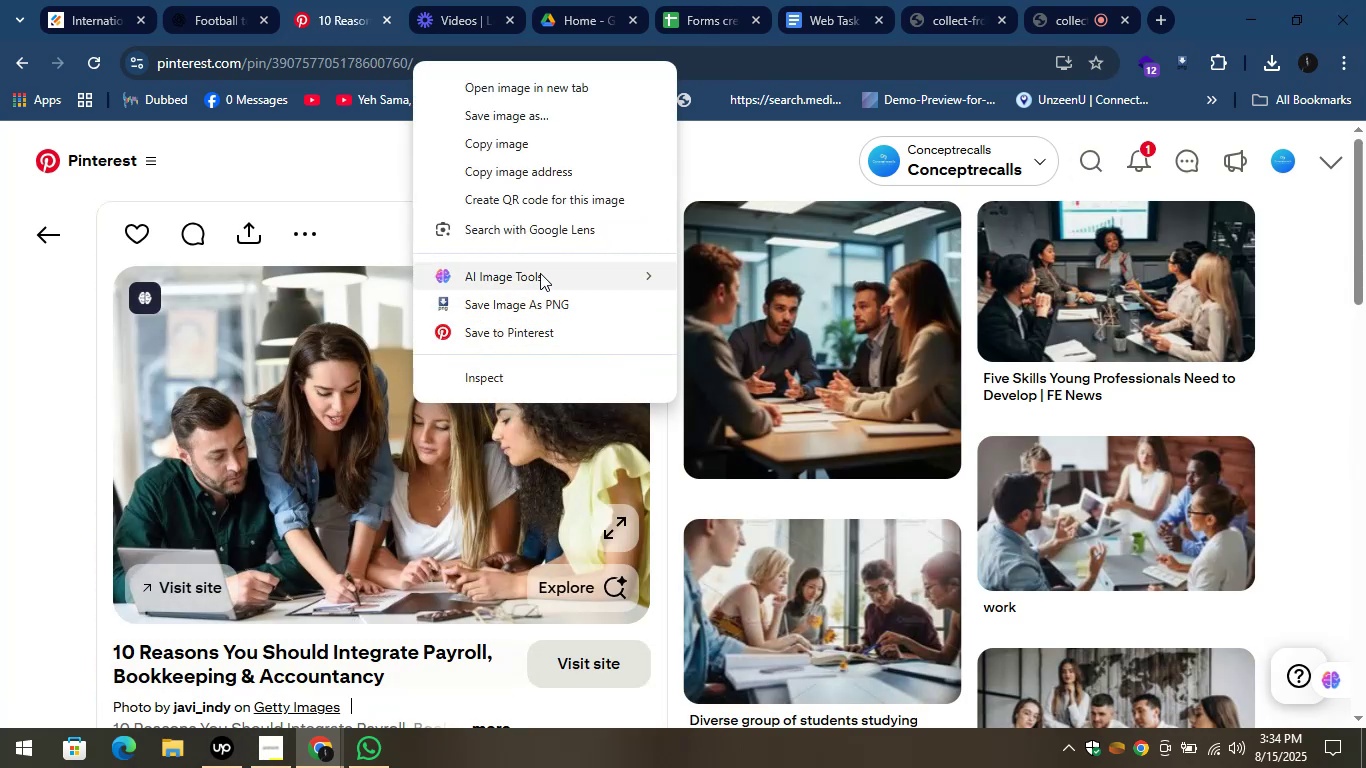 
left_click([537, 308])
 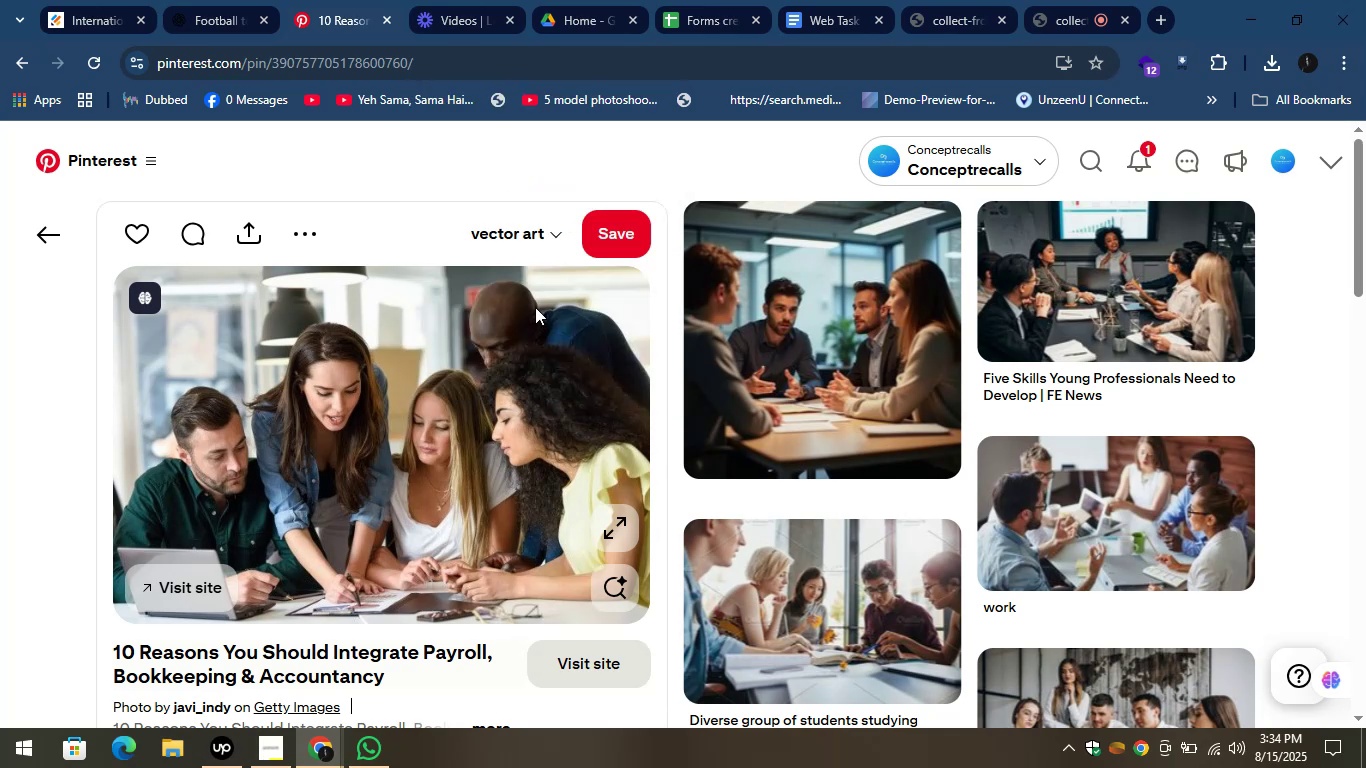 
wait(9.78)
 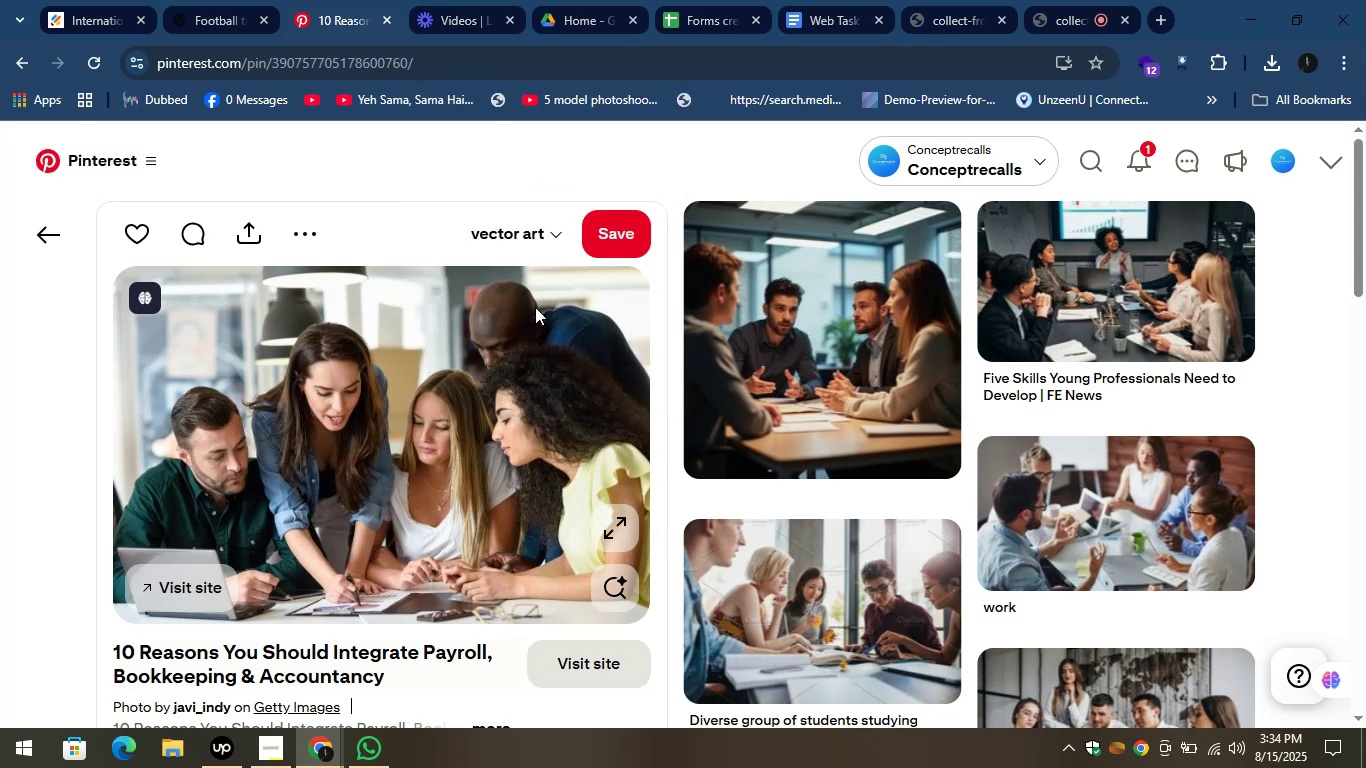 
left_click([492, 444])
 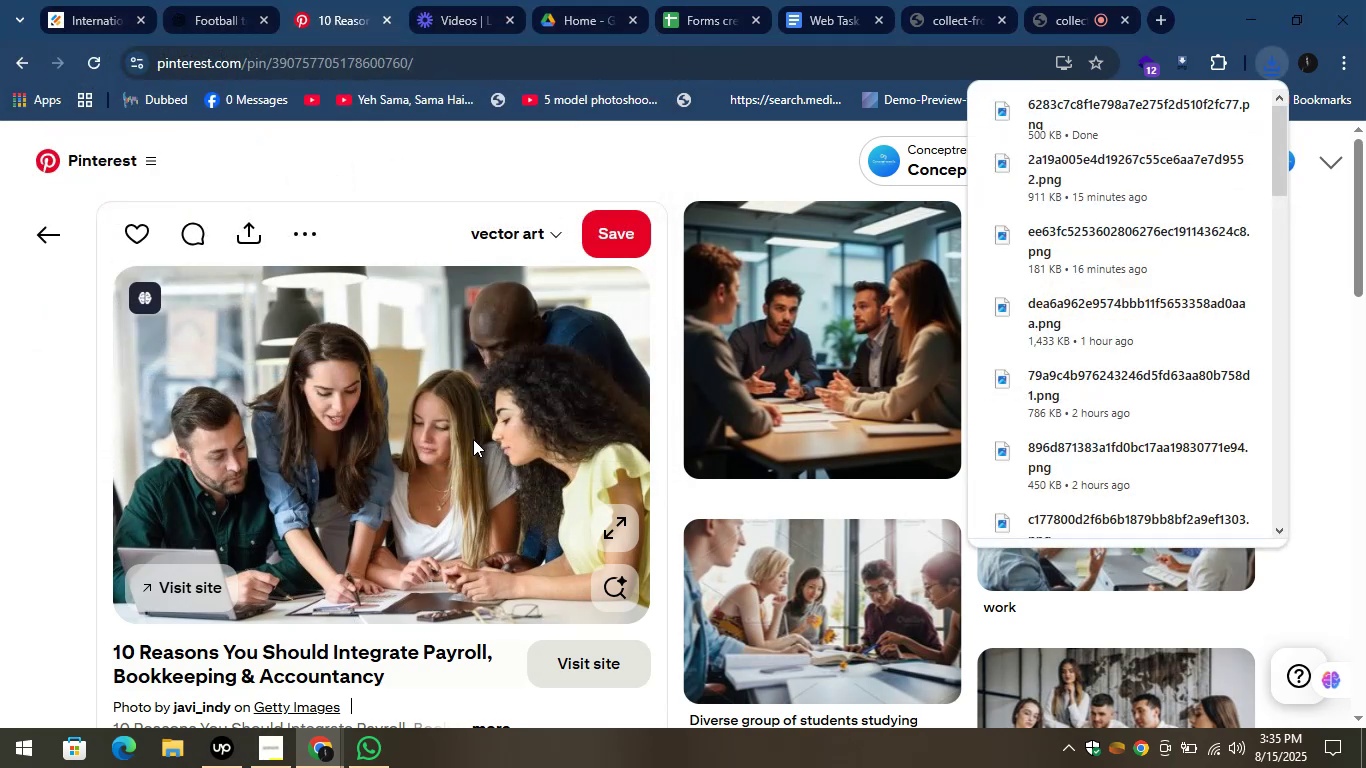 
left_click([91, 0])
 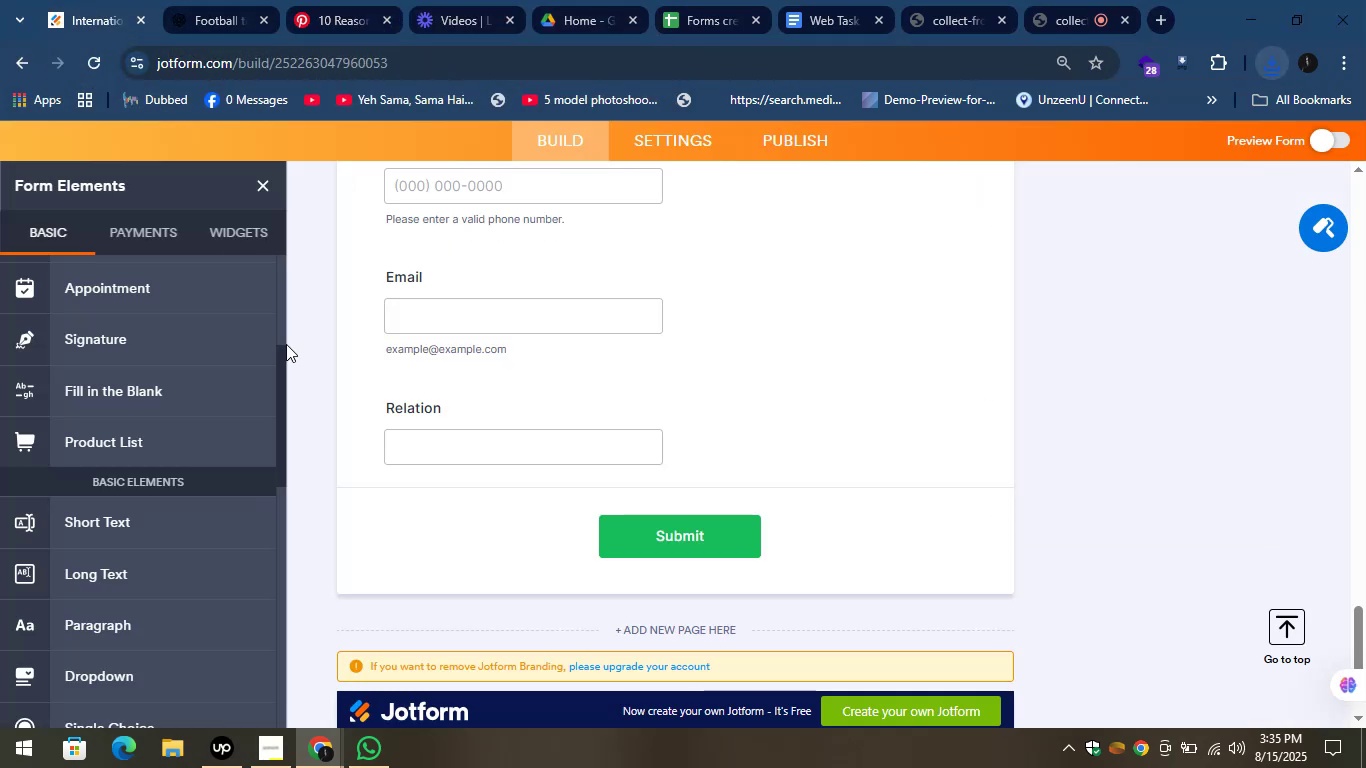 
scroll: coordinate [144, 483], scroll_direction: down, amount: 3.0
 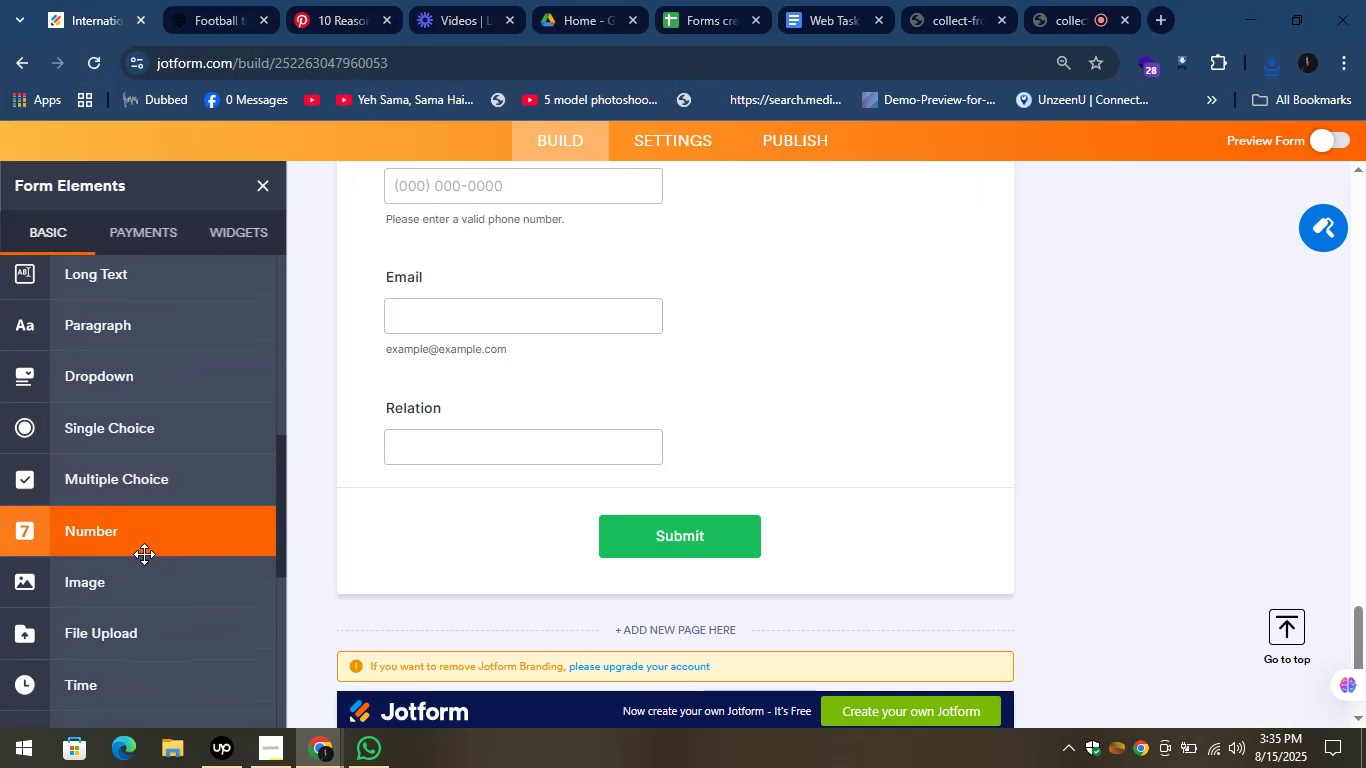 
left_click_drag(start_coordinate=[115, 575], to_coordinate=[516, 517])
 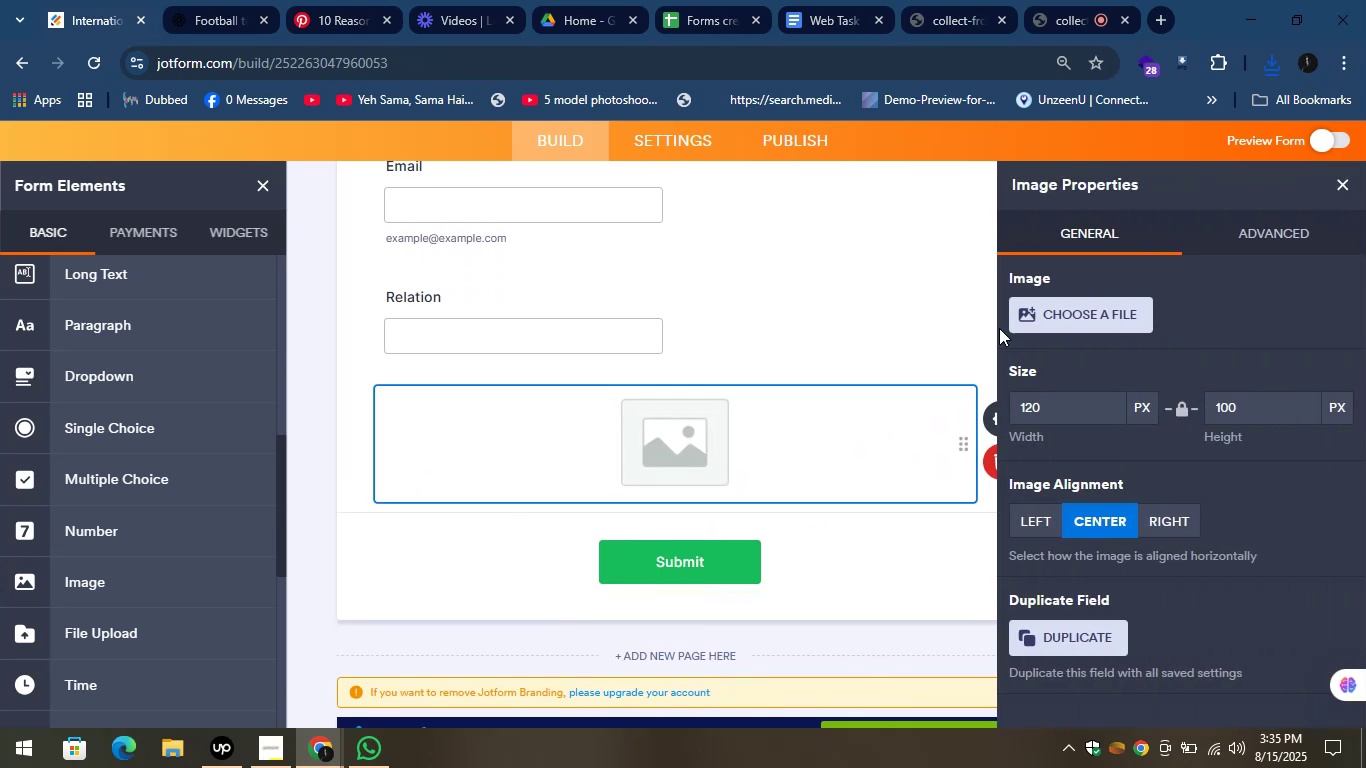 
left_click([1054, 313])
 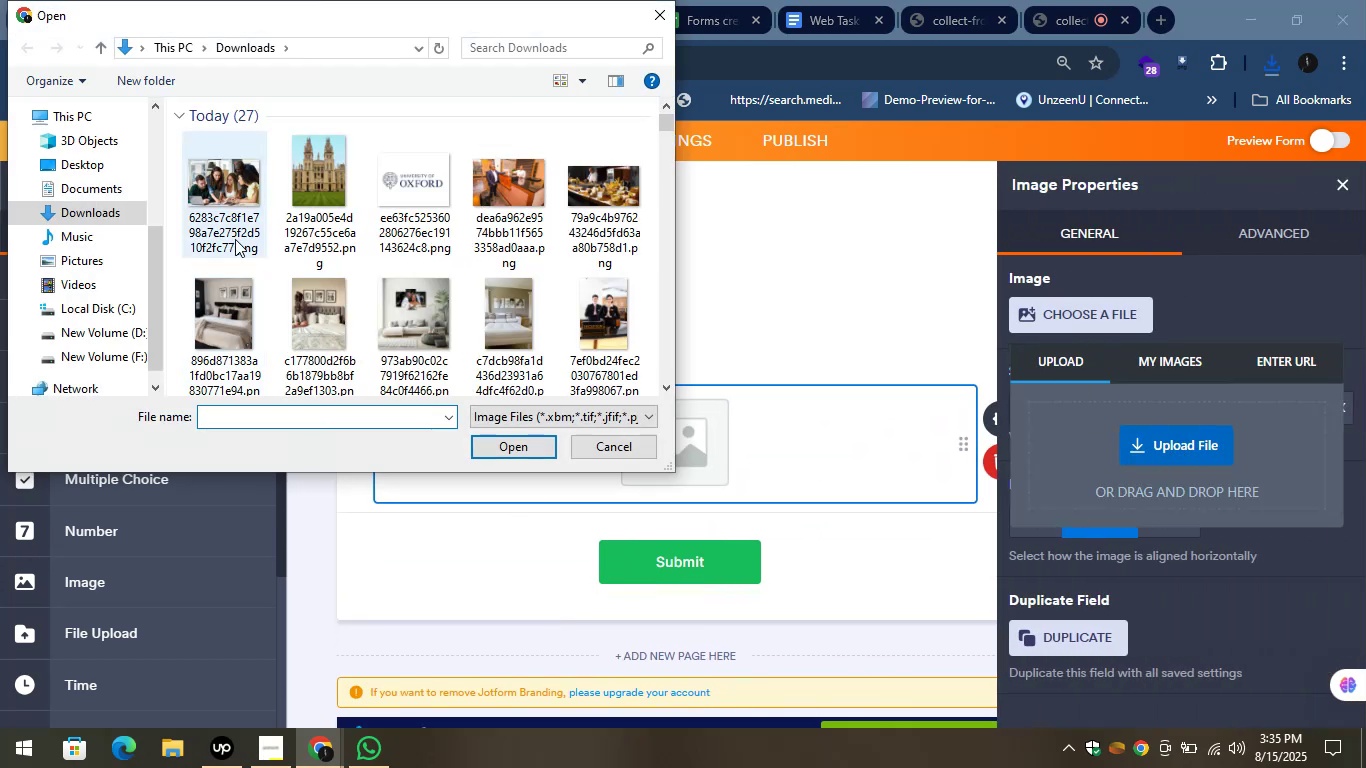 
left_click([524, 444])
 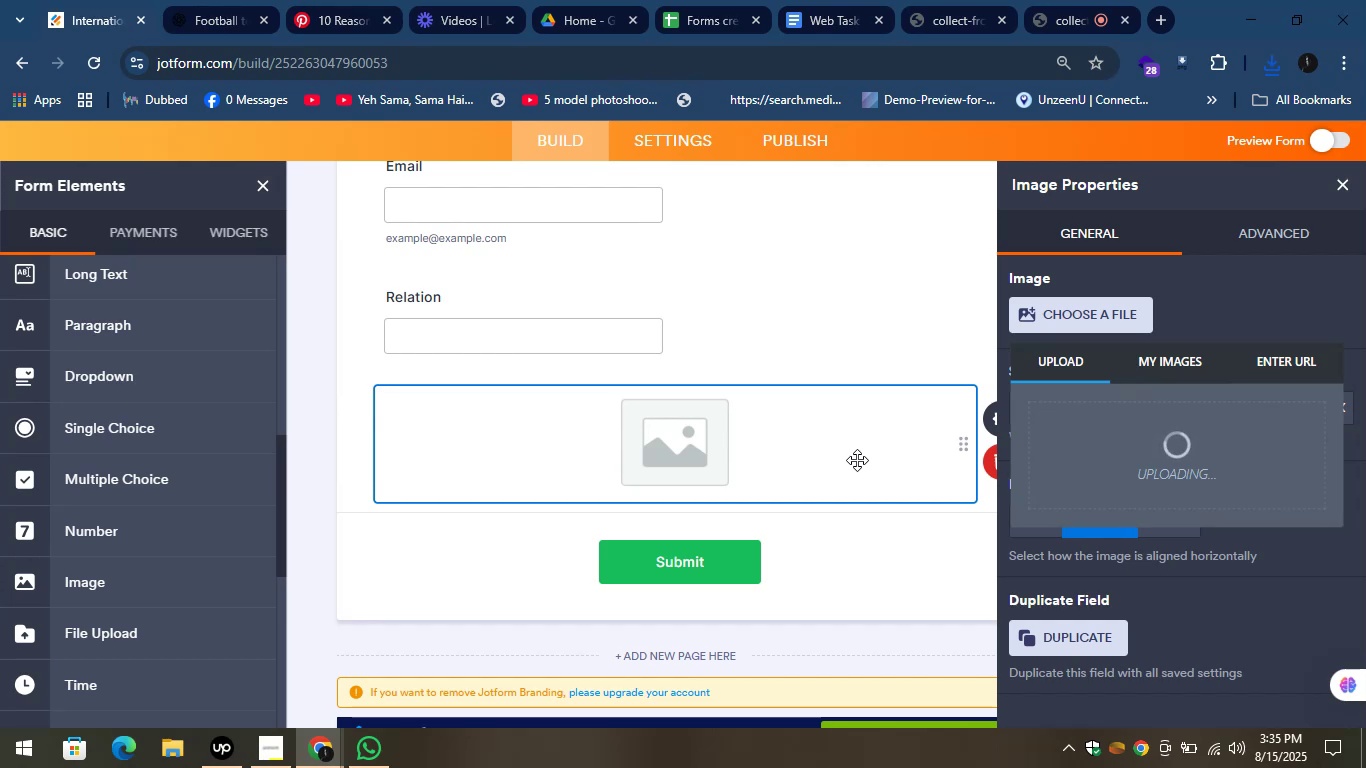 
wait(15.2)
 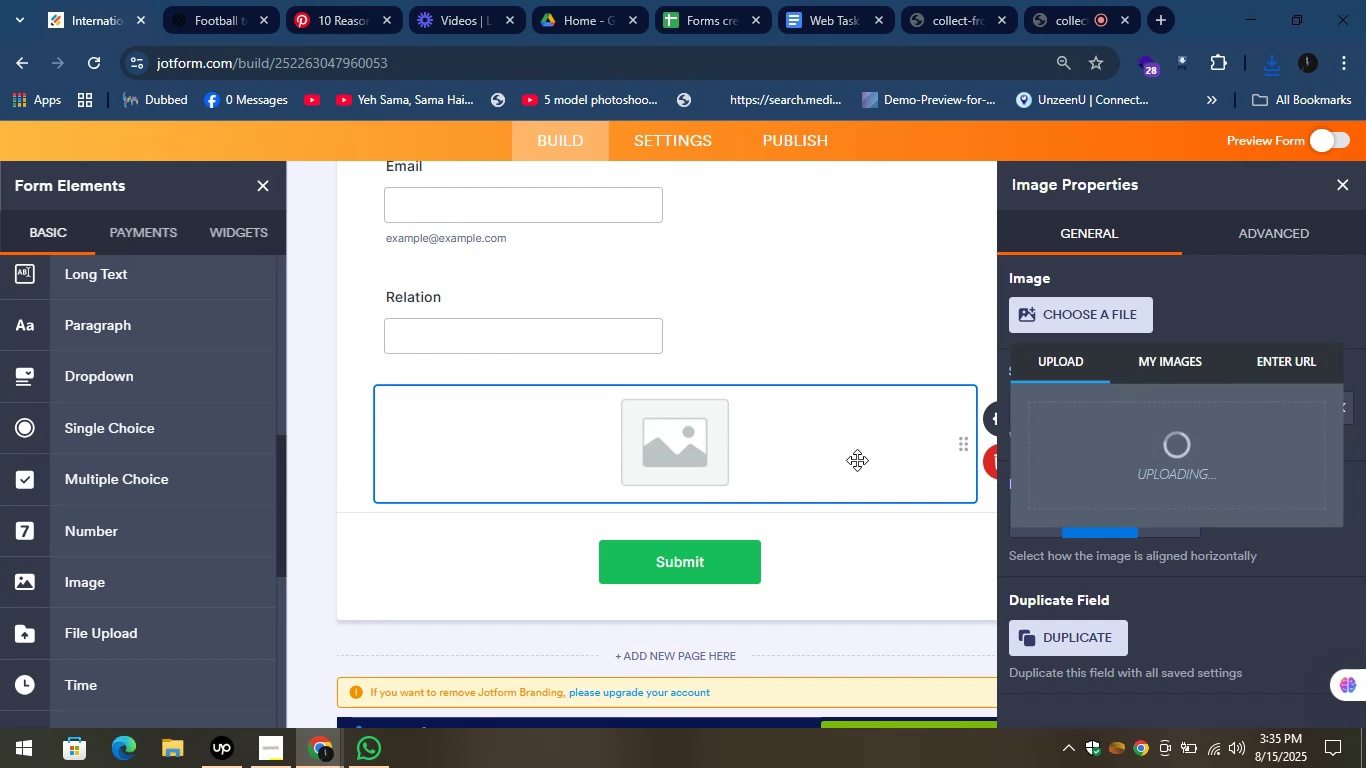 
left_click([965, 292])
 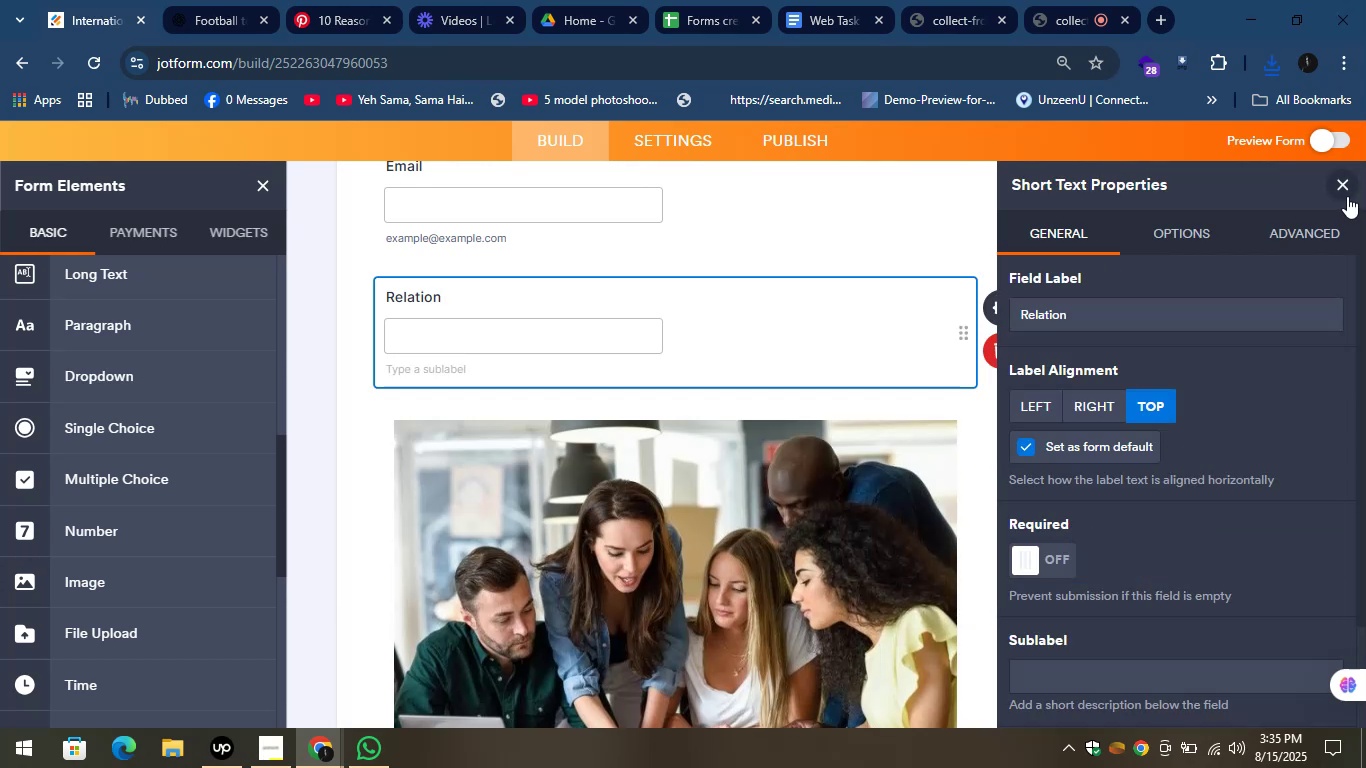 
left_click([1349, 184])
 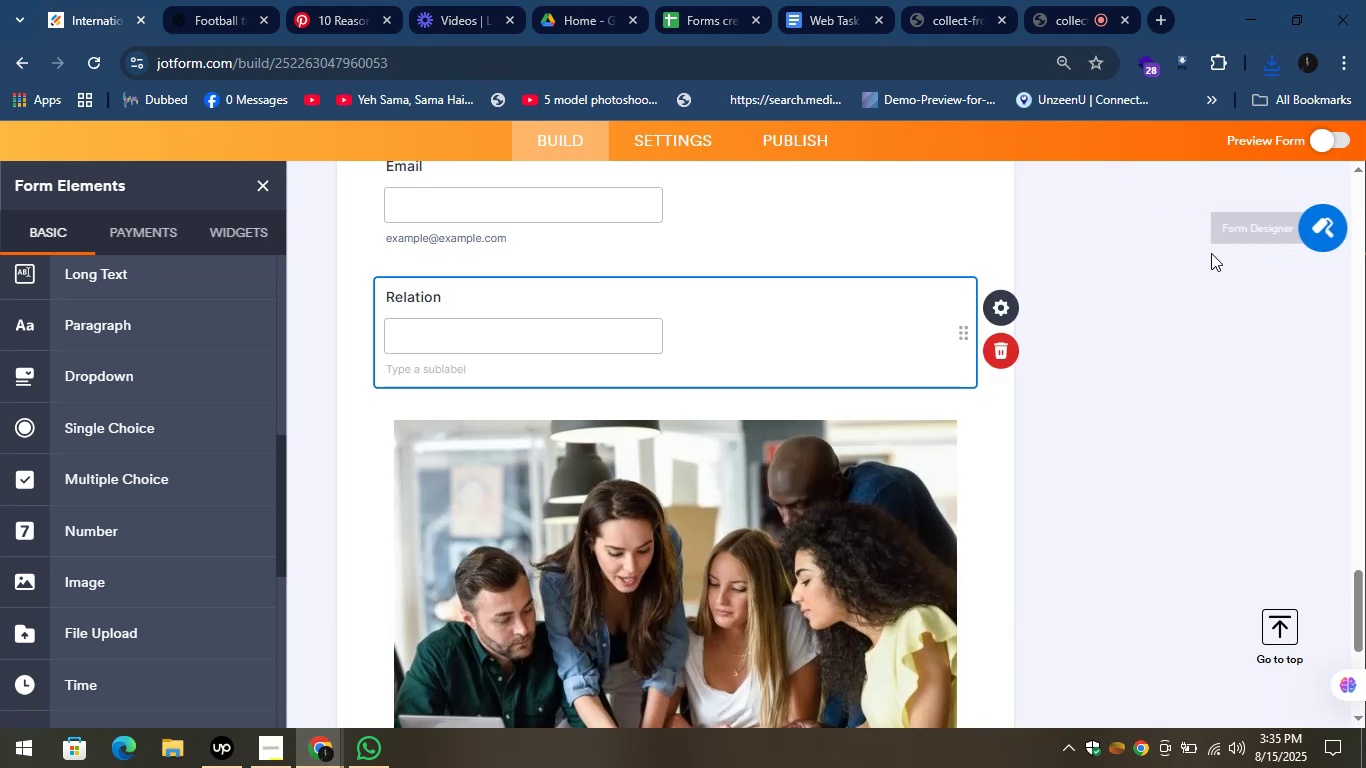 
left_click([1156, 267])
 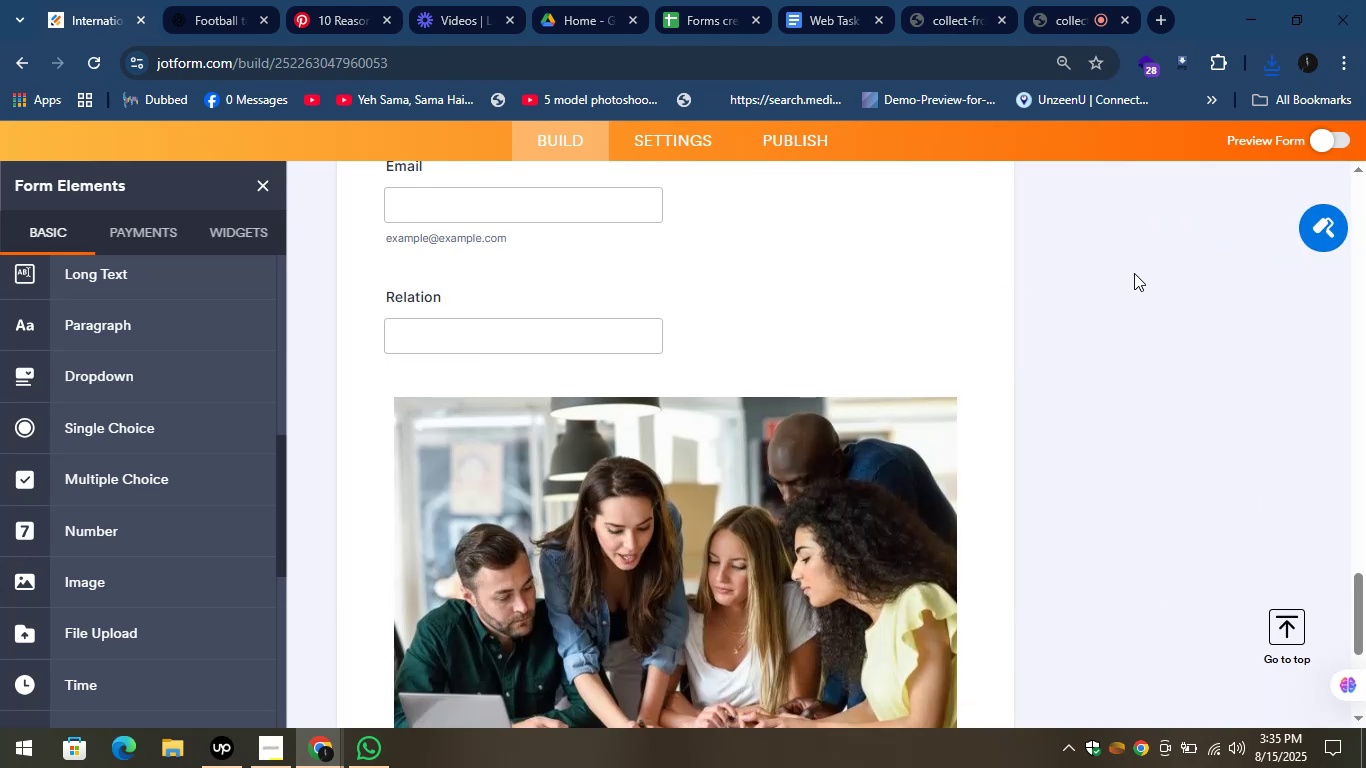 
scroll: coordinate [1105, 274], scroll_direction: down, amount: 2.0
 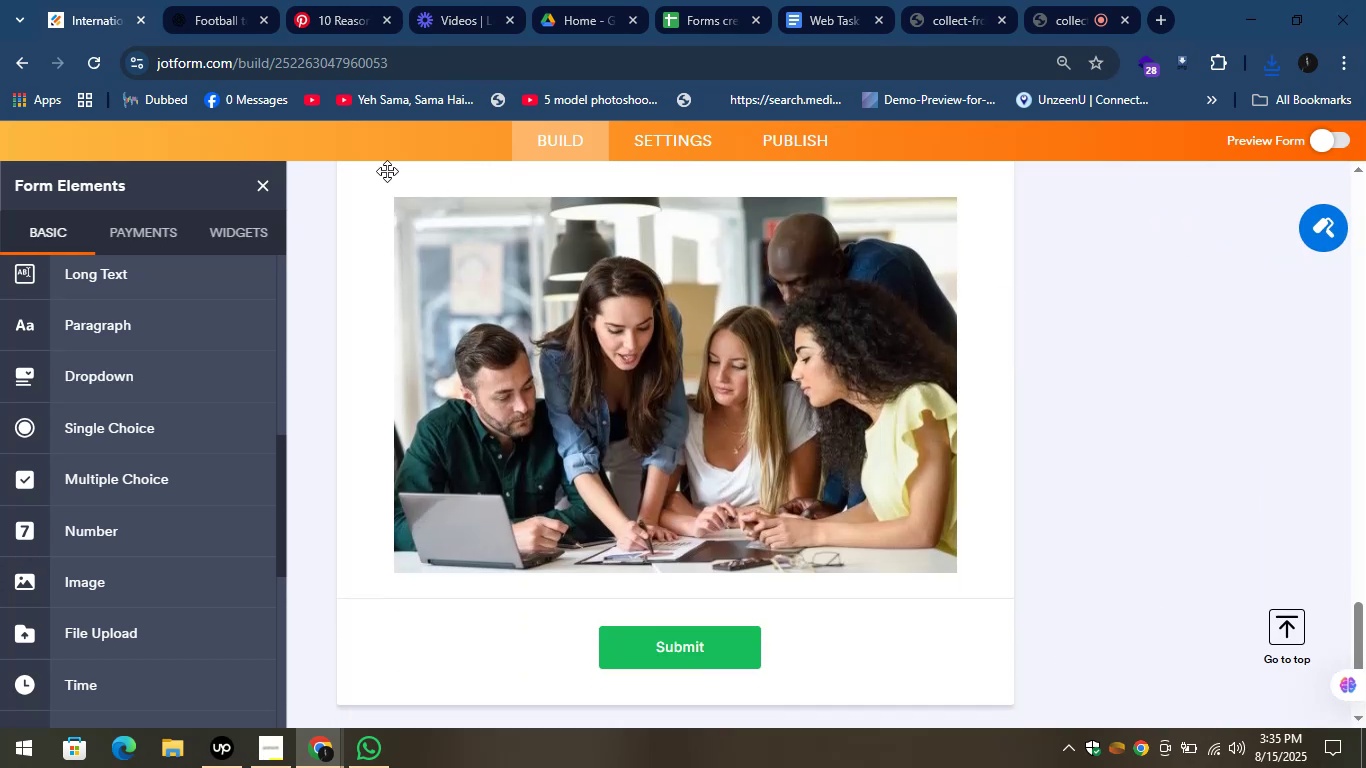 
left_click([217, 0])
 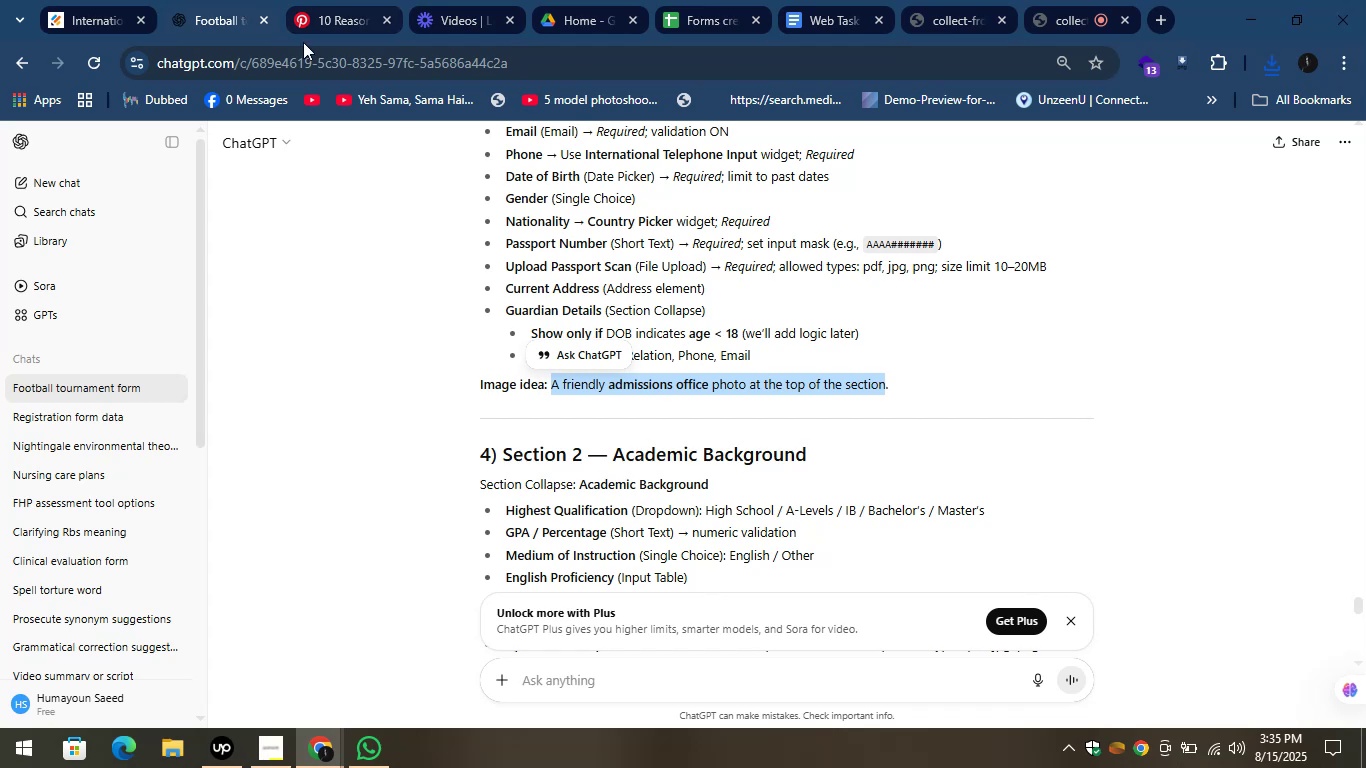 
left_click([320, 281])
 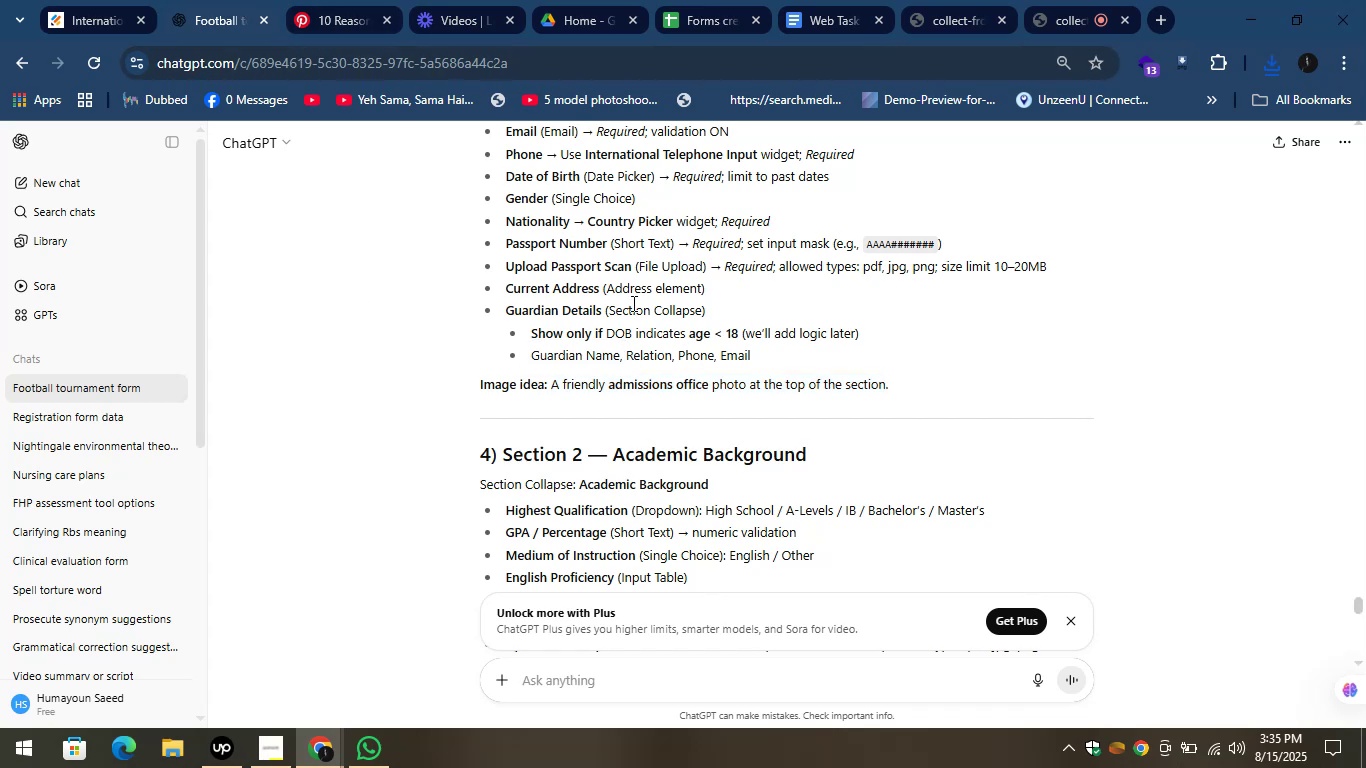 
scroll: coordinate [666, 289], scroll_direction: down, amount: 1.0
 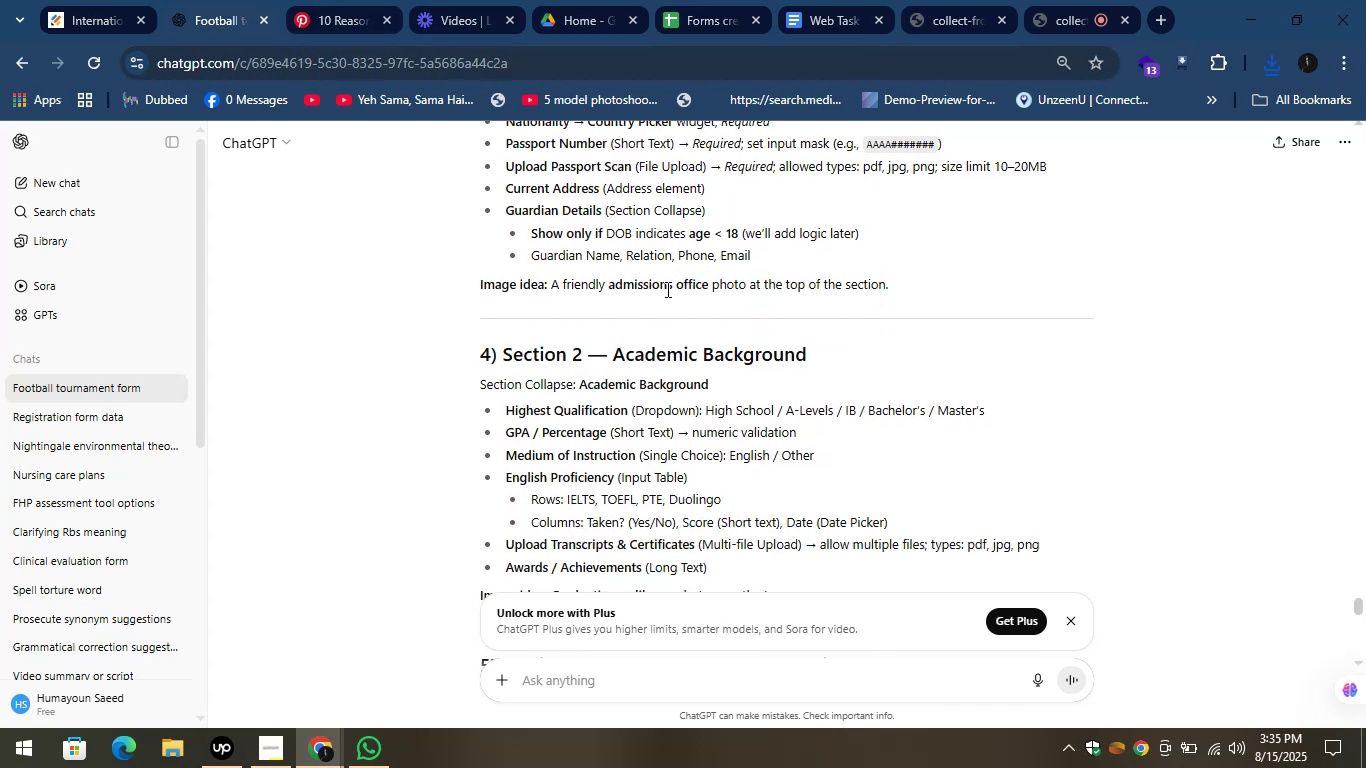 
left_click_drag(start_coordinate=[714, 381], to_coordinate=[582, 391])
 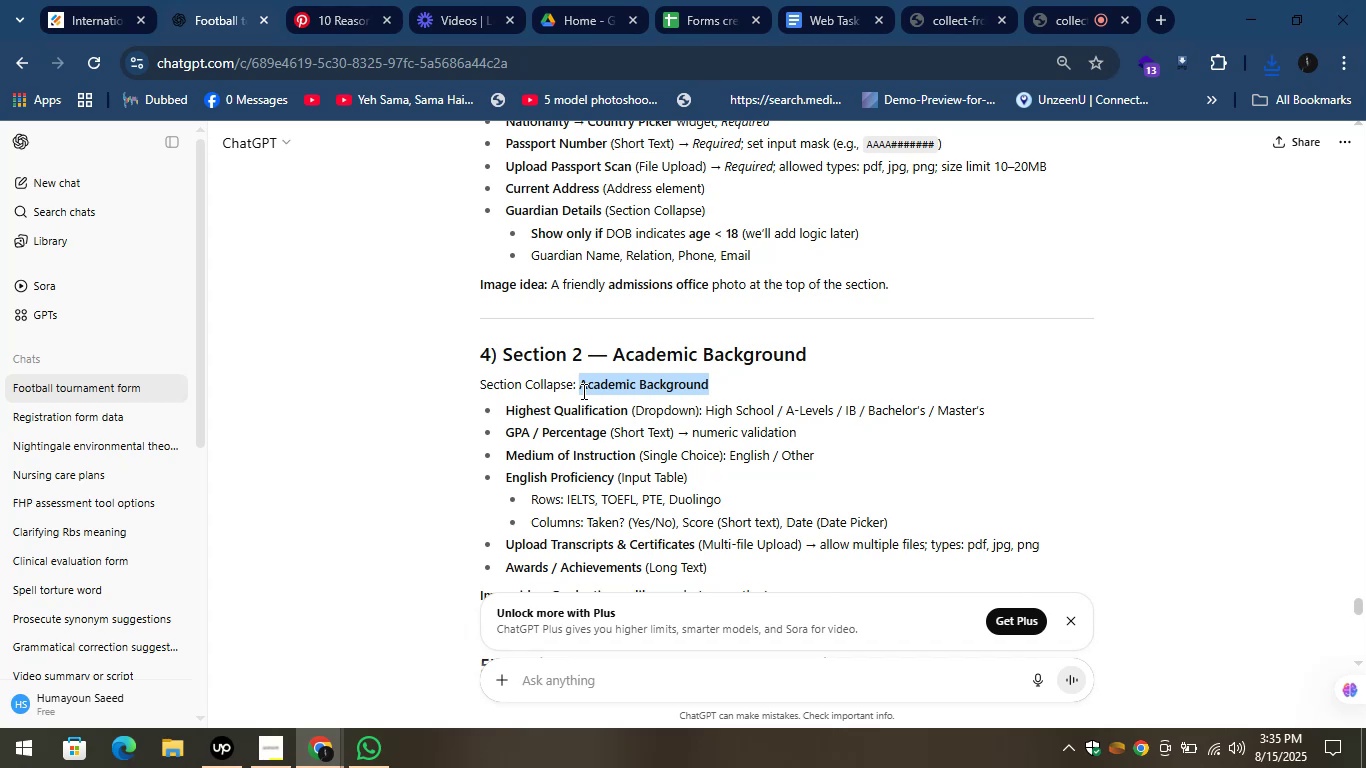 
key(Control+C)
 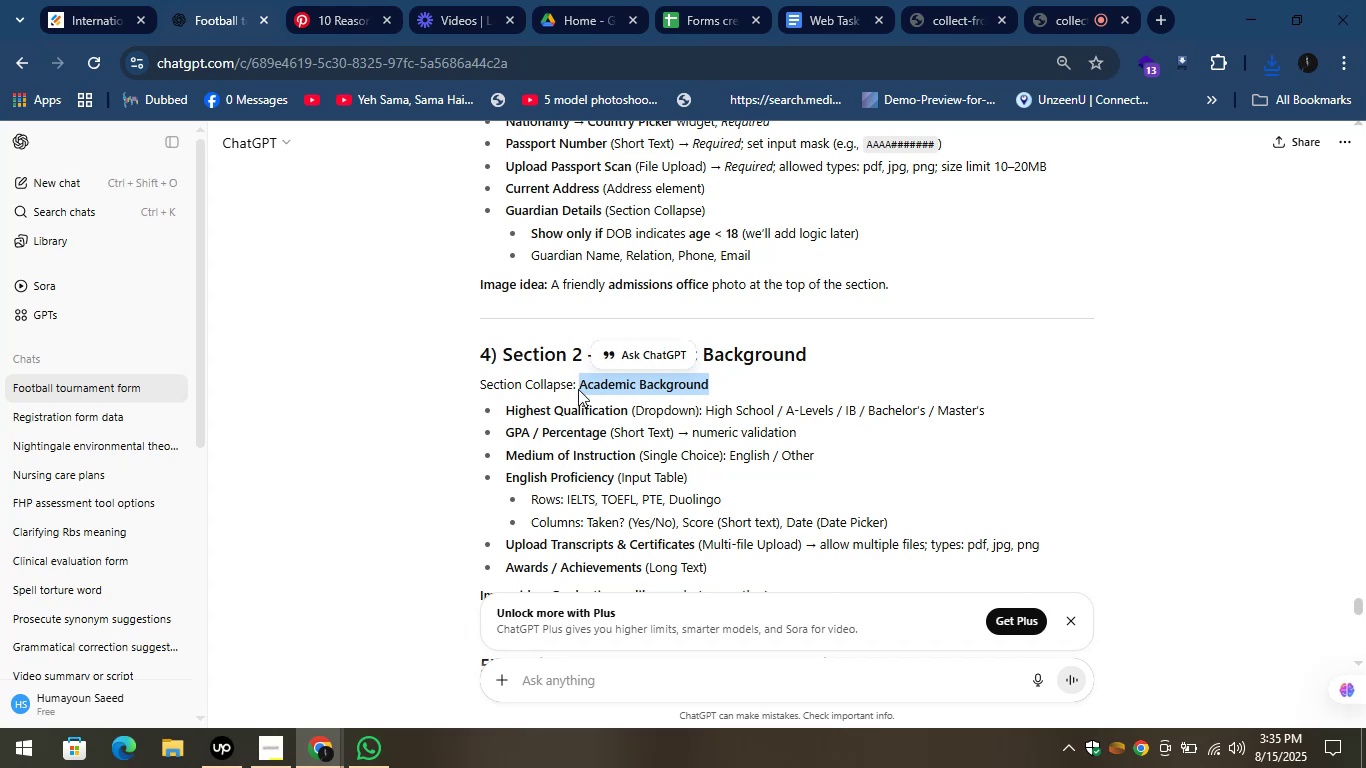 
key(Control+C)
 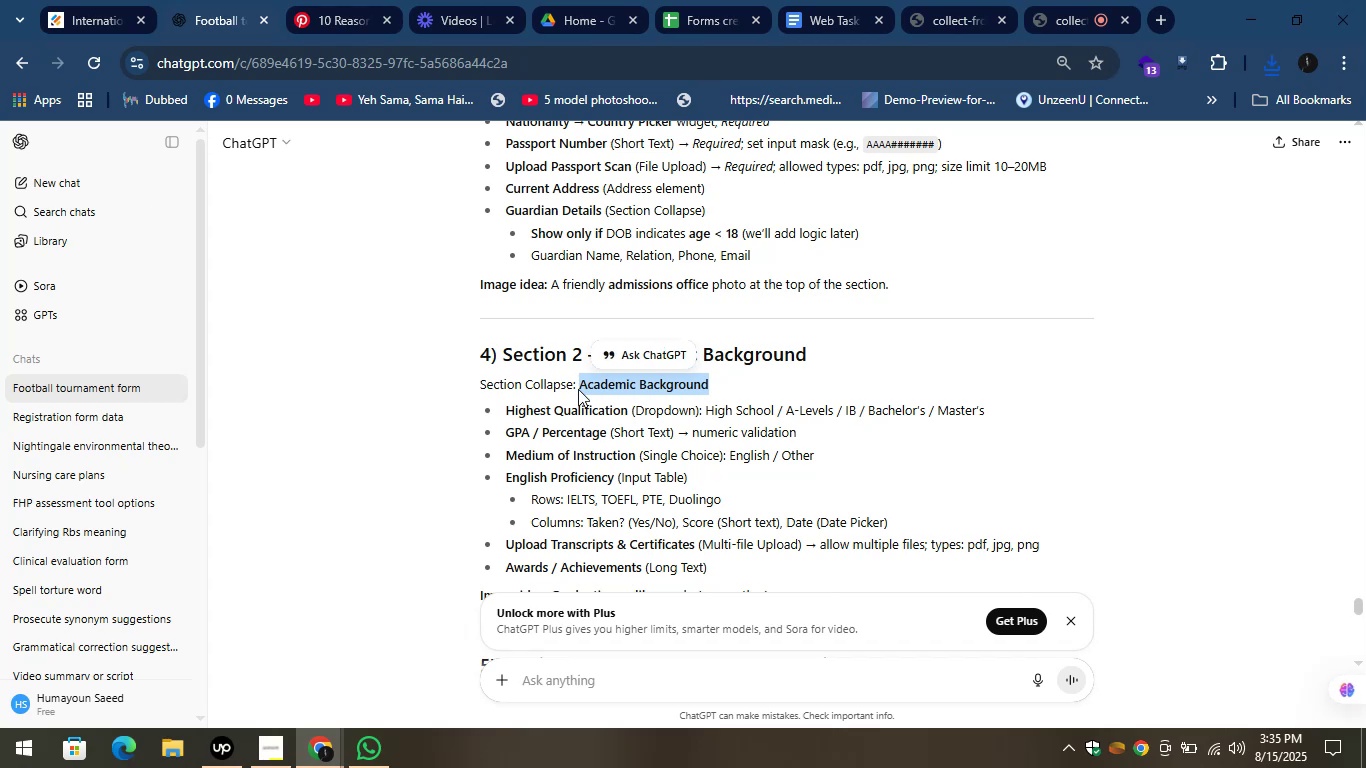 
key(Control+C)
 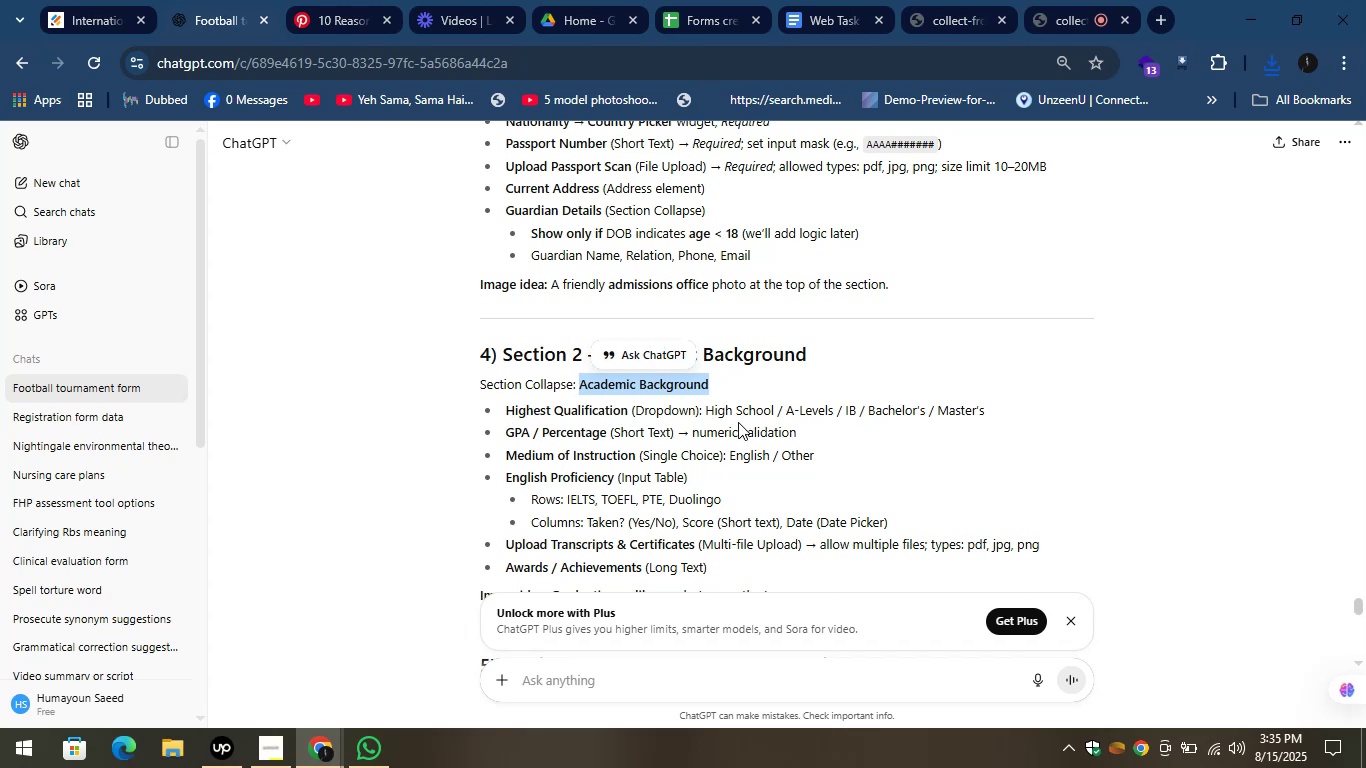 
left_click([798, 366])
 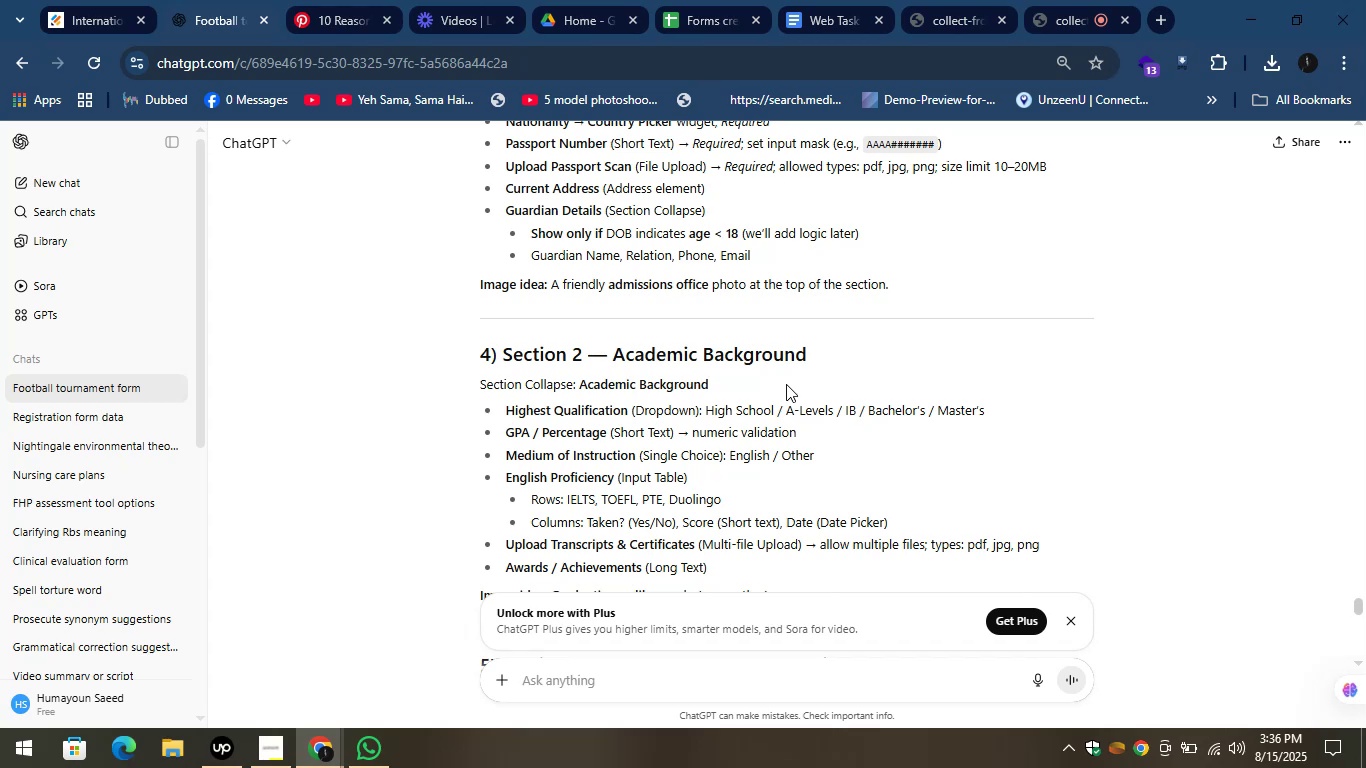 
wait(14.52)
 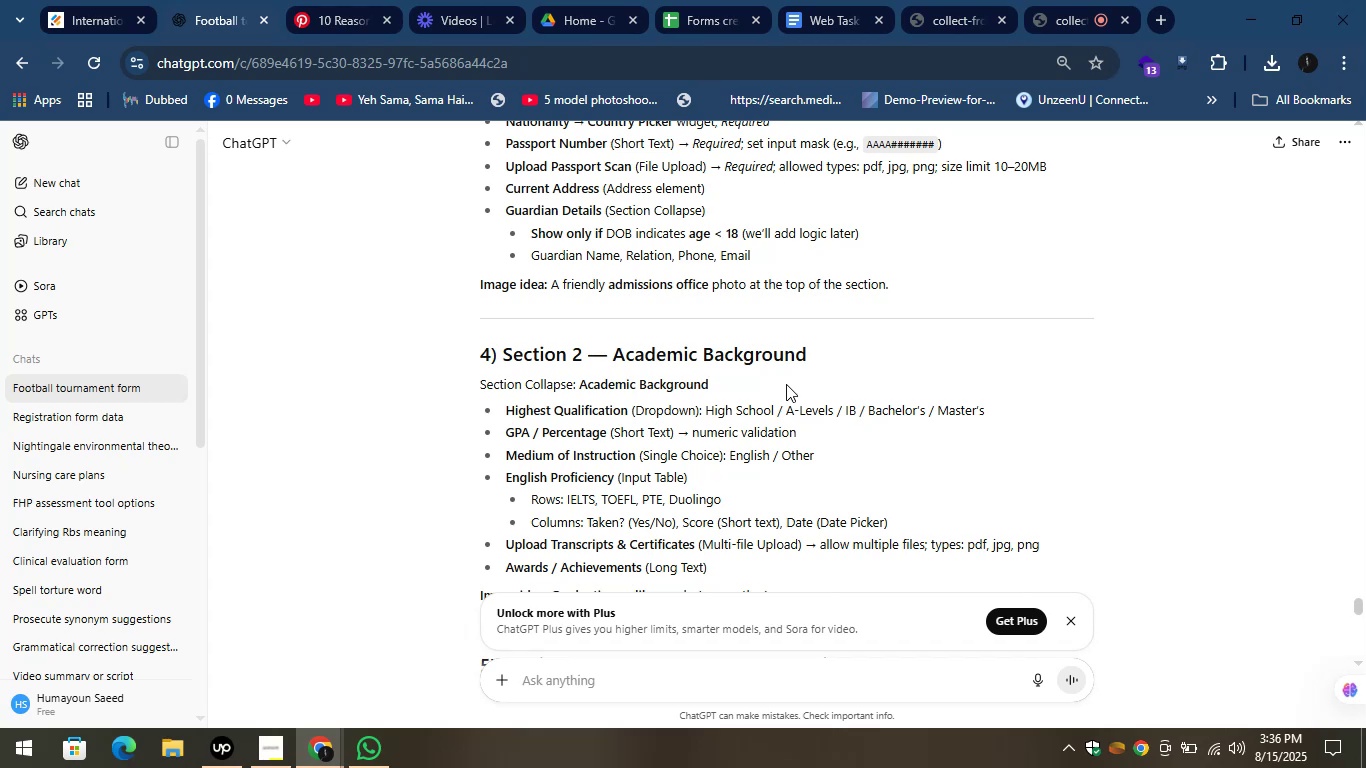 
left_click([71, 0])
 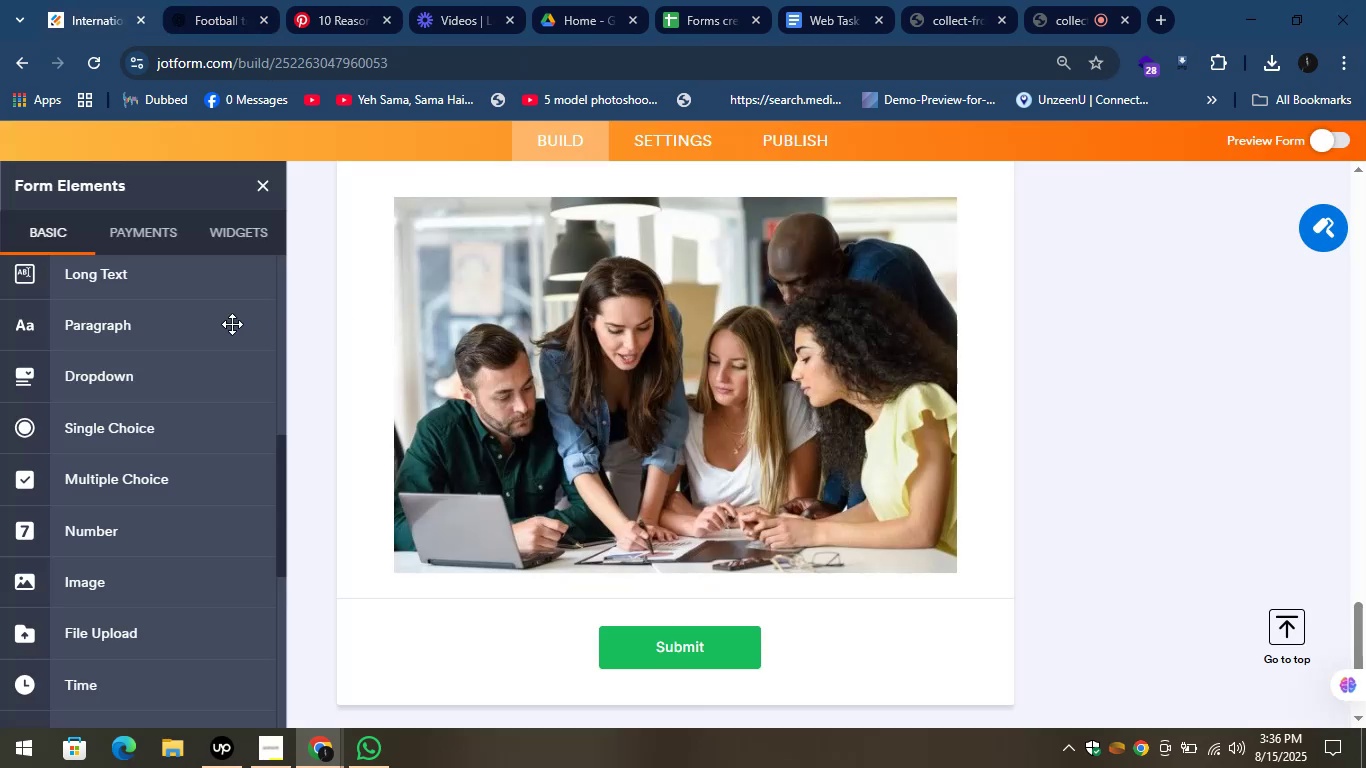 
scroll: coordinate [132, 338], scroll_direction: up, amount: 8.0
 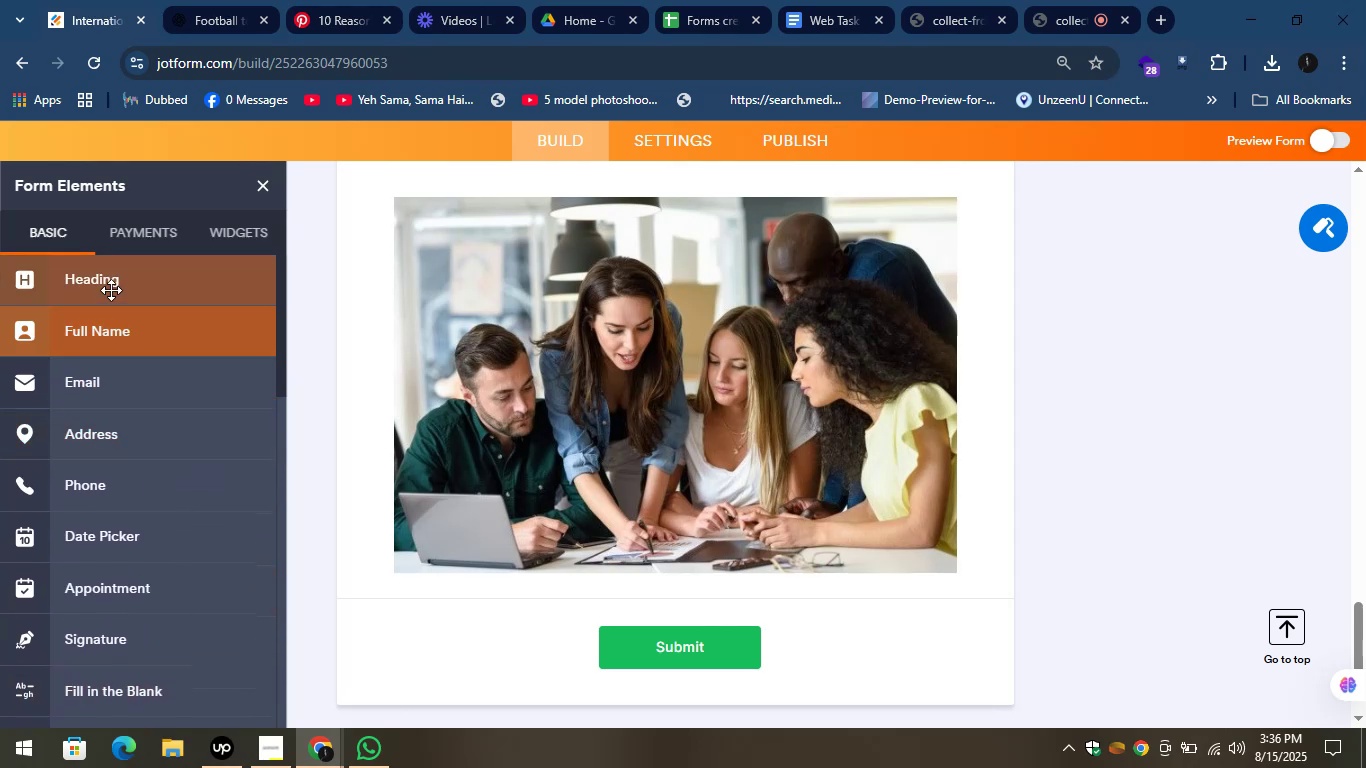 
left_click_drag(start_coordinate=[108, 288], to_coordinate=[557, 635])
 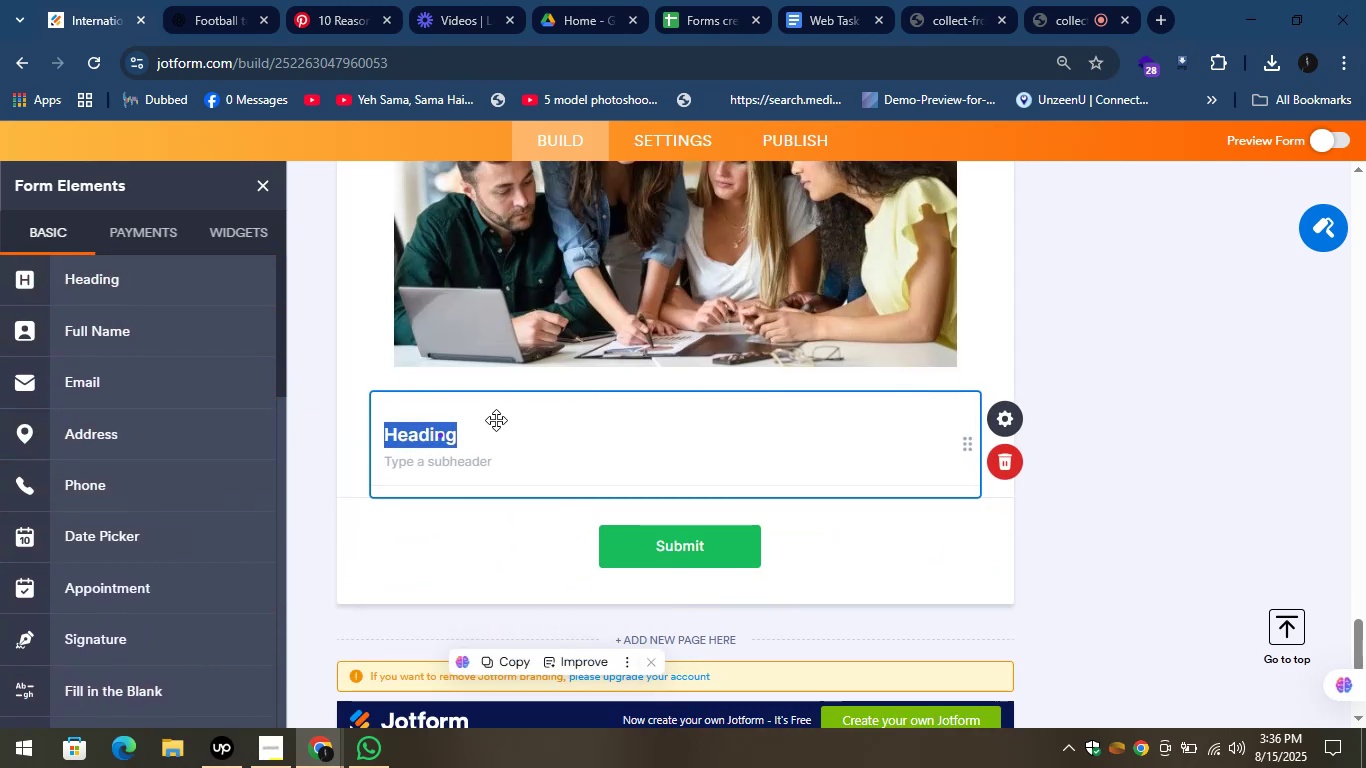 
key(Control+V)
 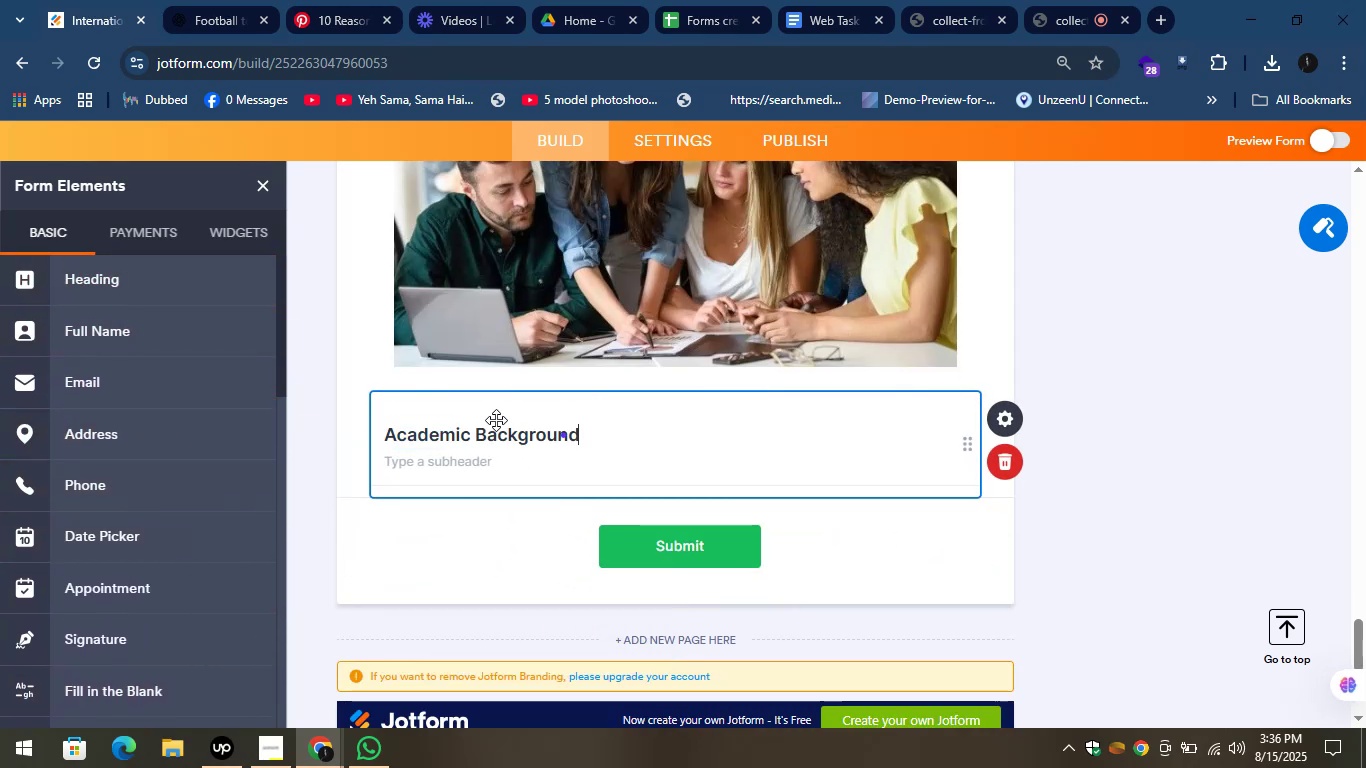 
left_click([1212, 448])
 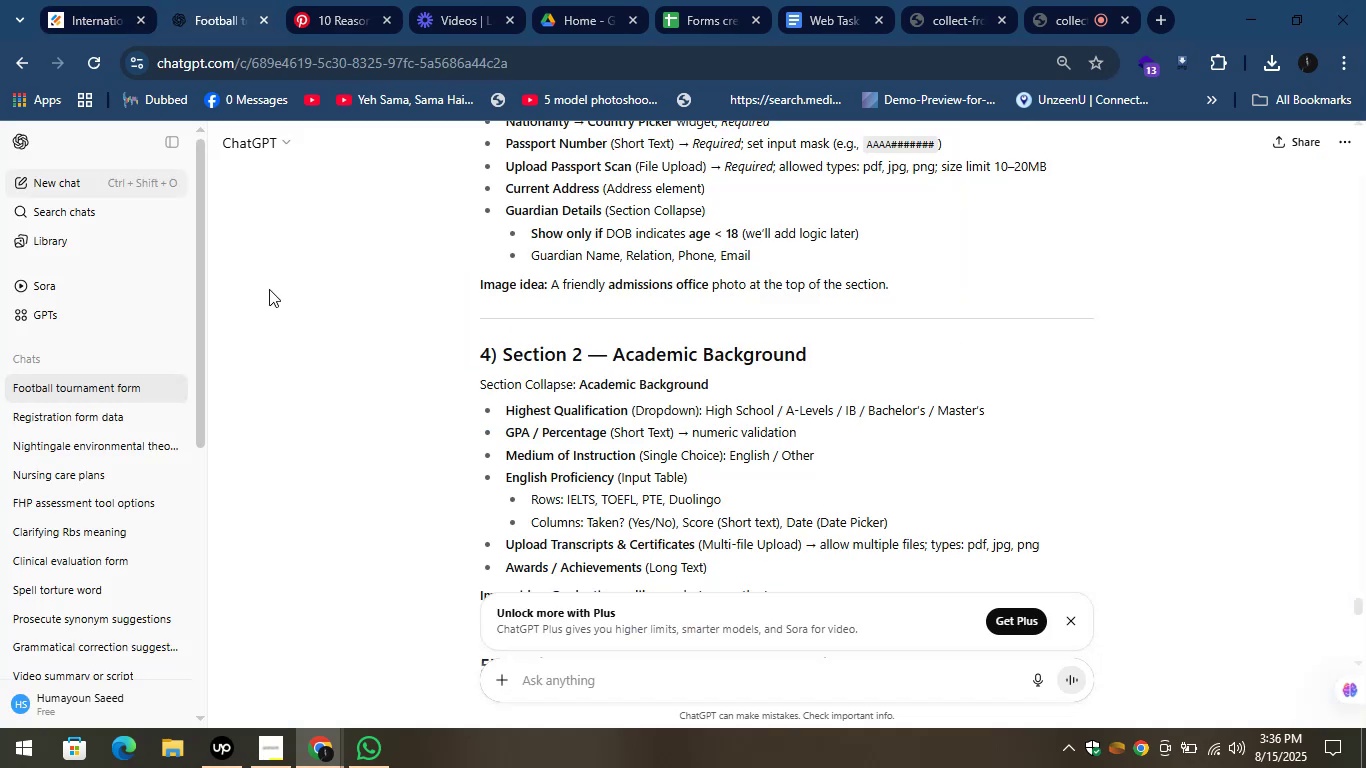 
left_click([364, 348])
 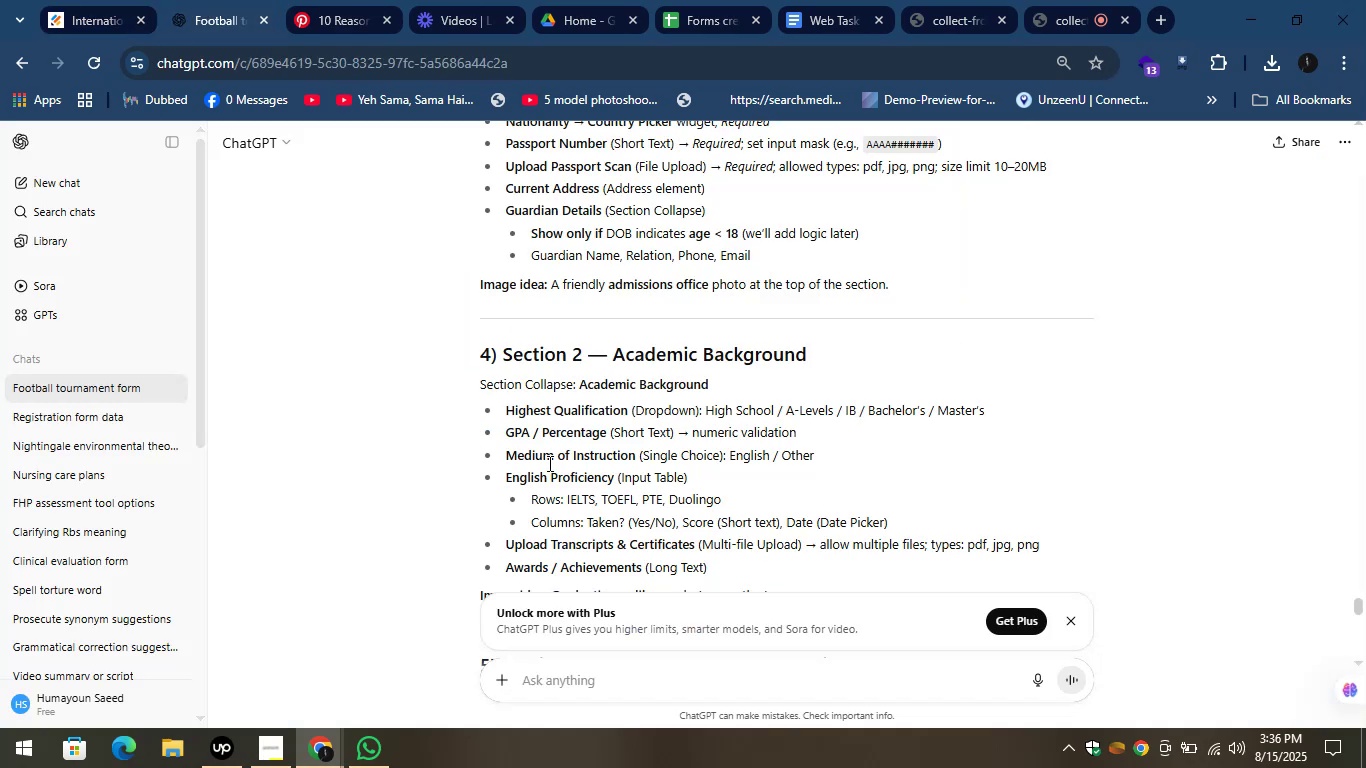 
wait(6.54)
 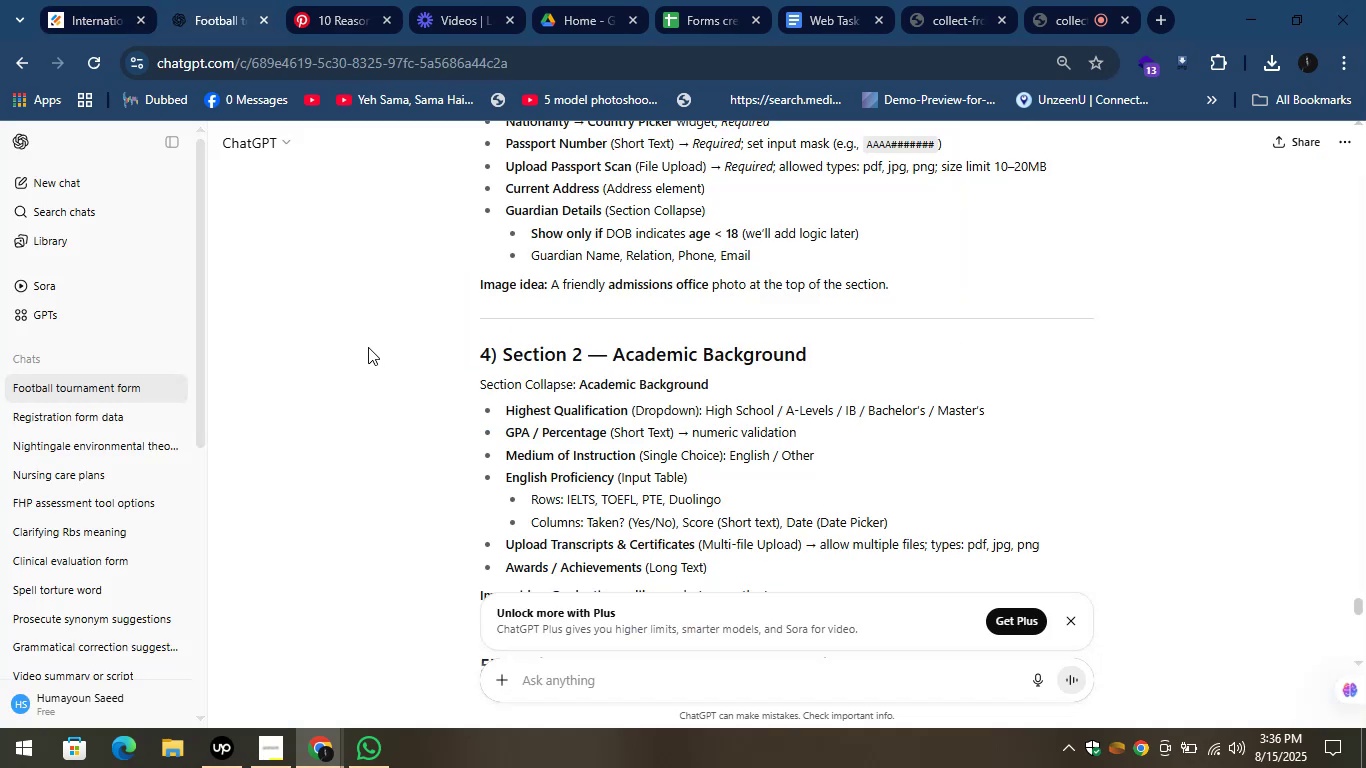 
left_click_drag(start_coordinate=[627, 406], to_coordinate=[502, 410])
 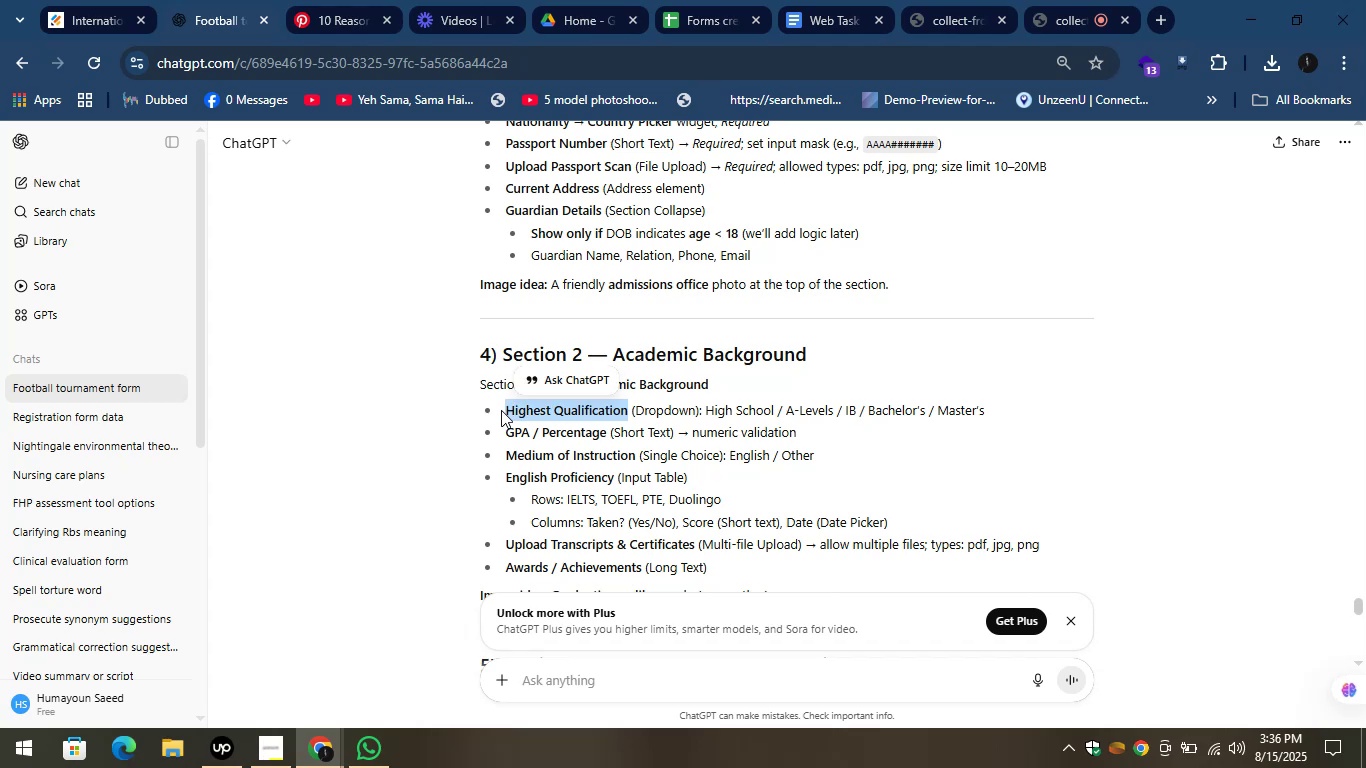 
key(Control+C)
 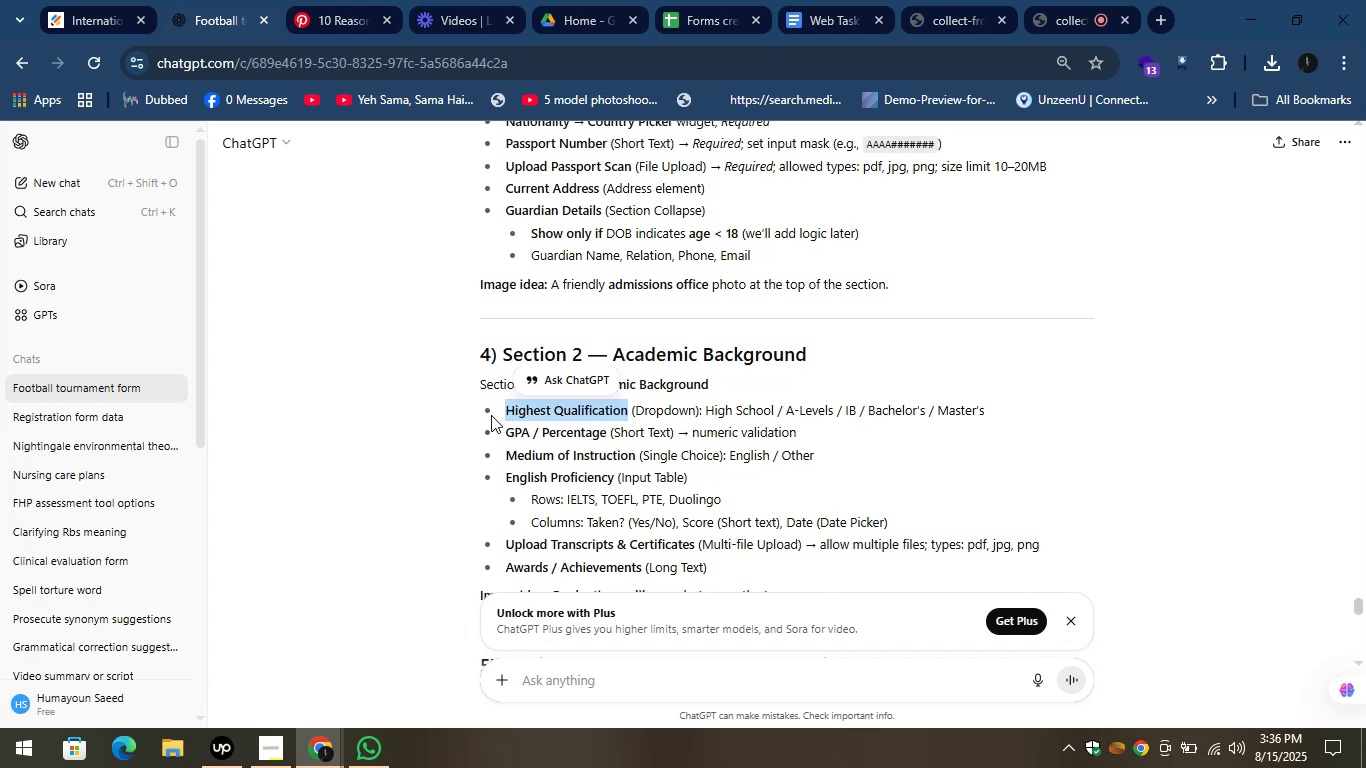 
key(Control+C)
 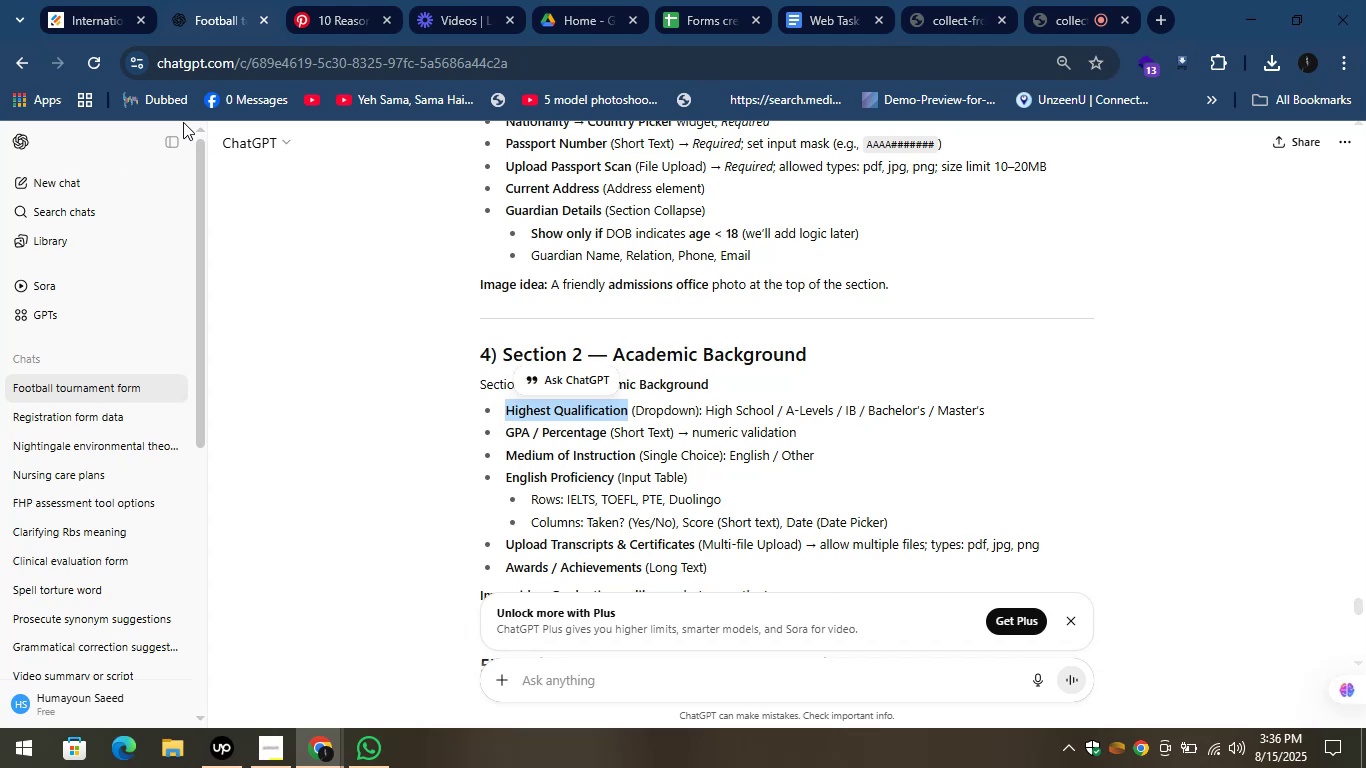 
left_click([80, 0])
 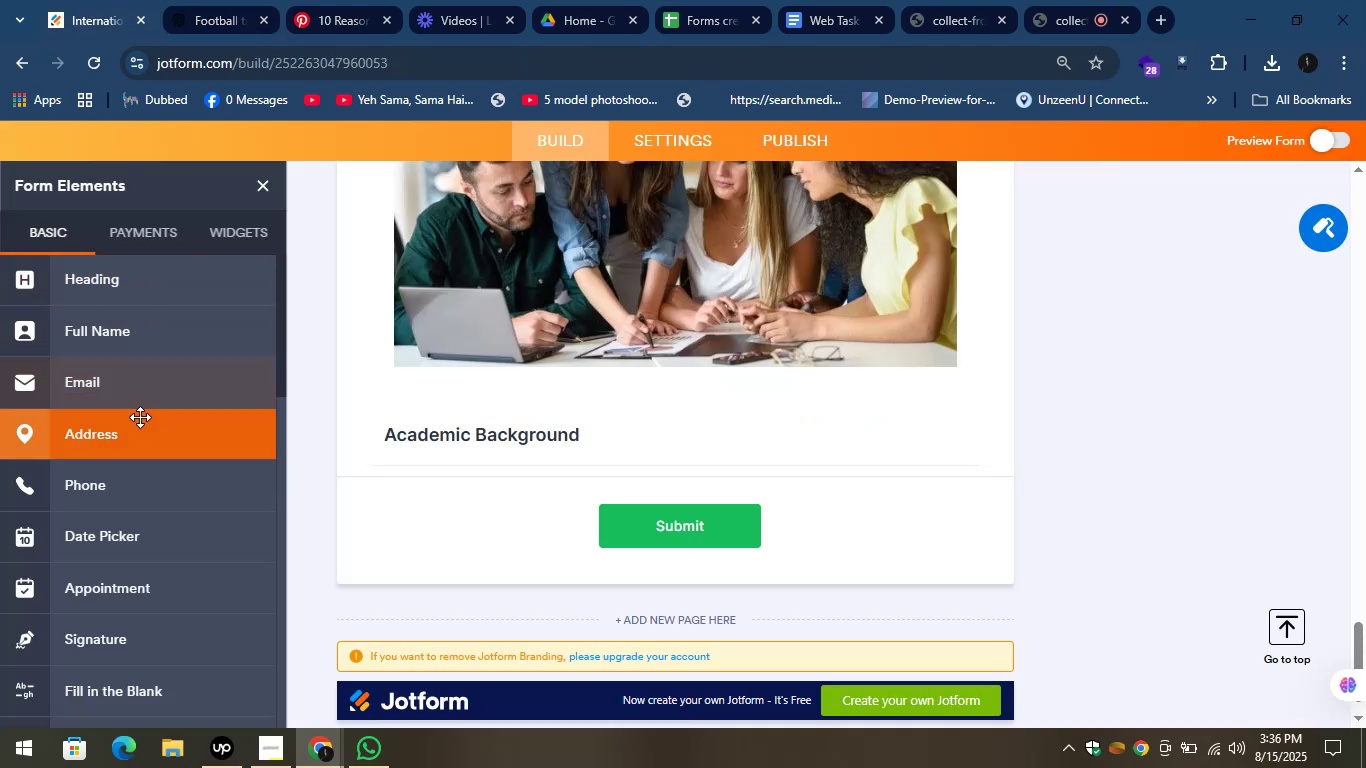 
scroll: coordinate [182, 493], scroll_direction: down, amount: 5.0
 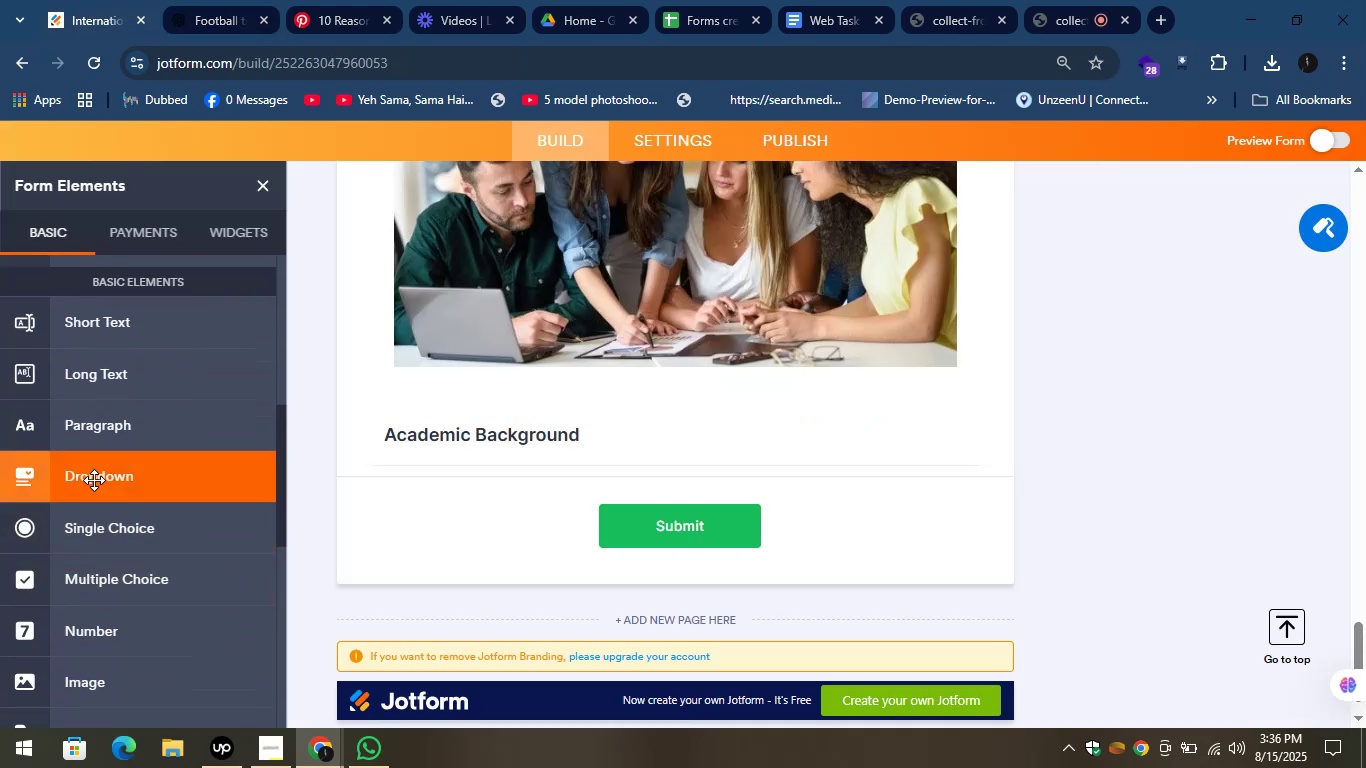 
left_click_drag(start_coordinate=[93, 480], to_coordinate=[439, 474])
 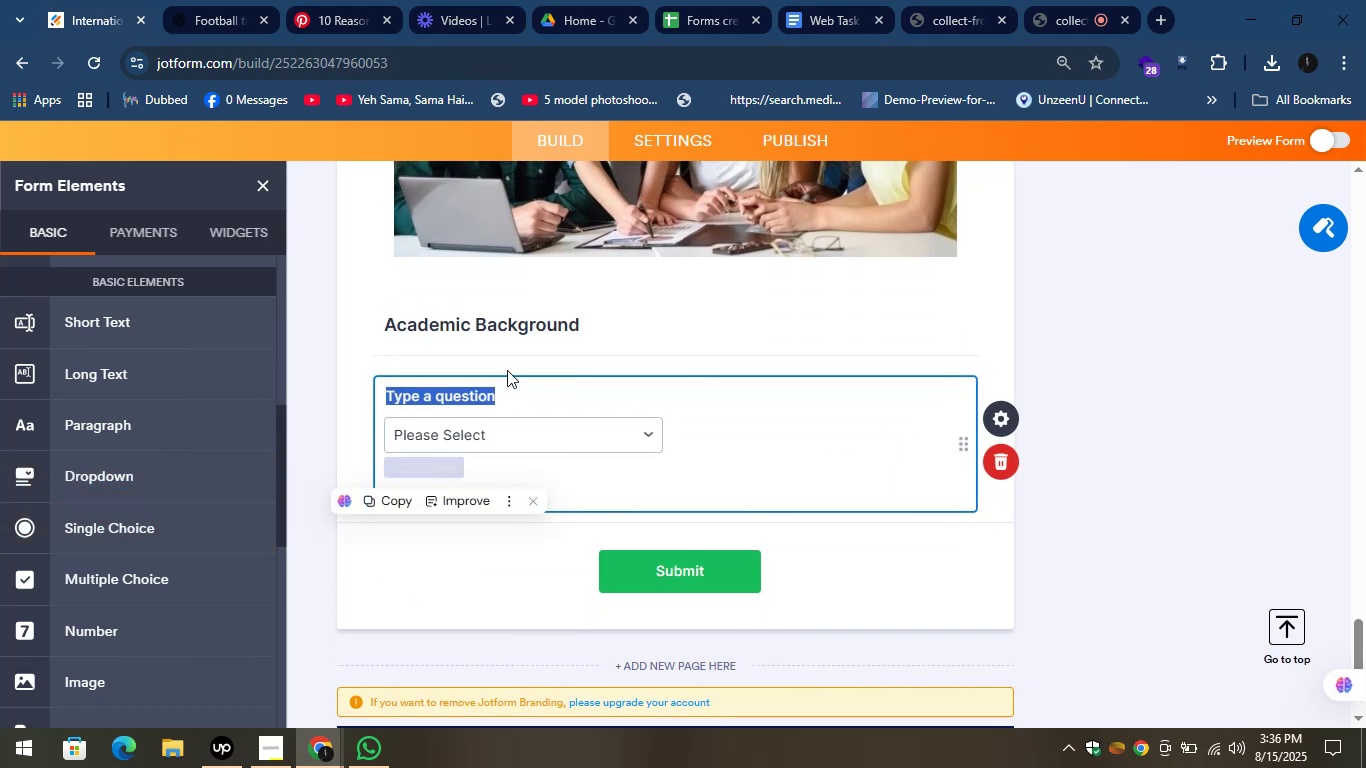 
key(Control+V)
 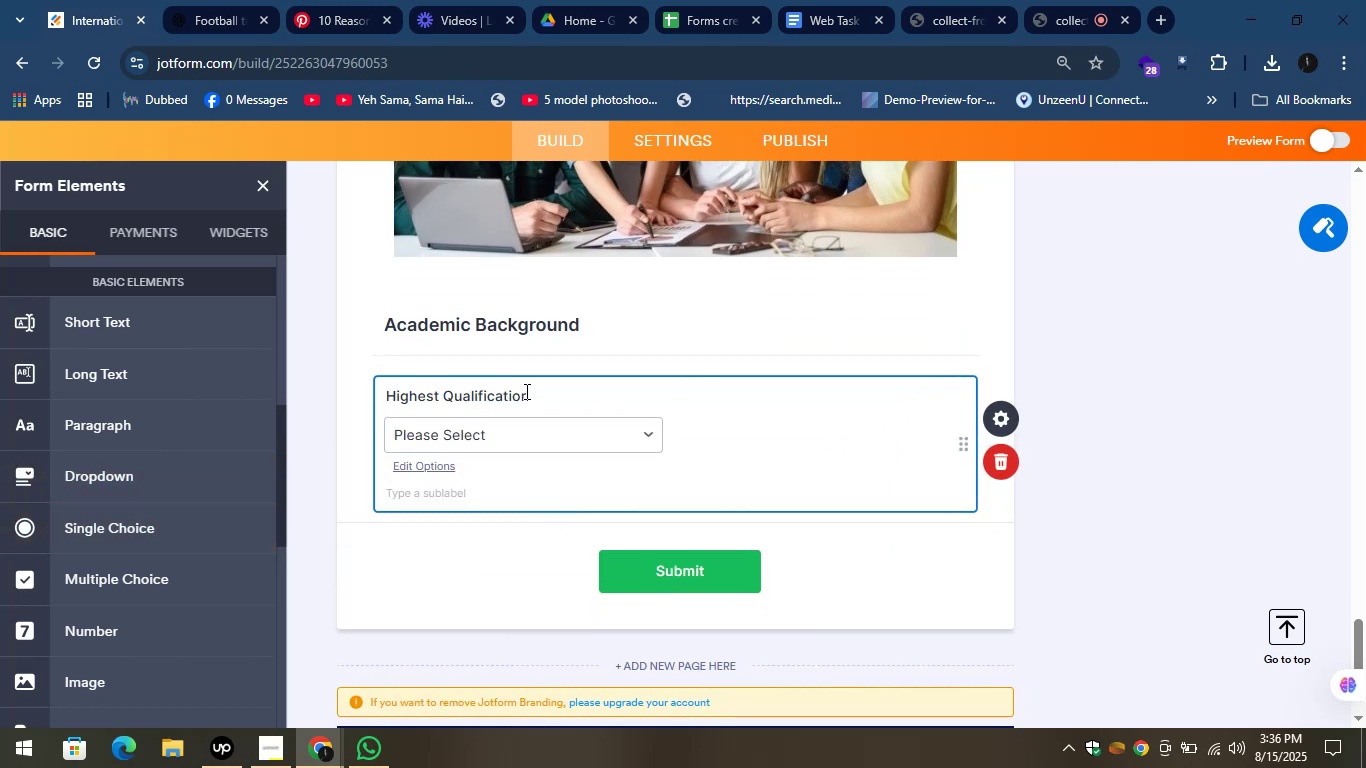 
left_click([578, 437])
 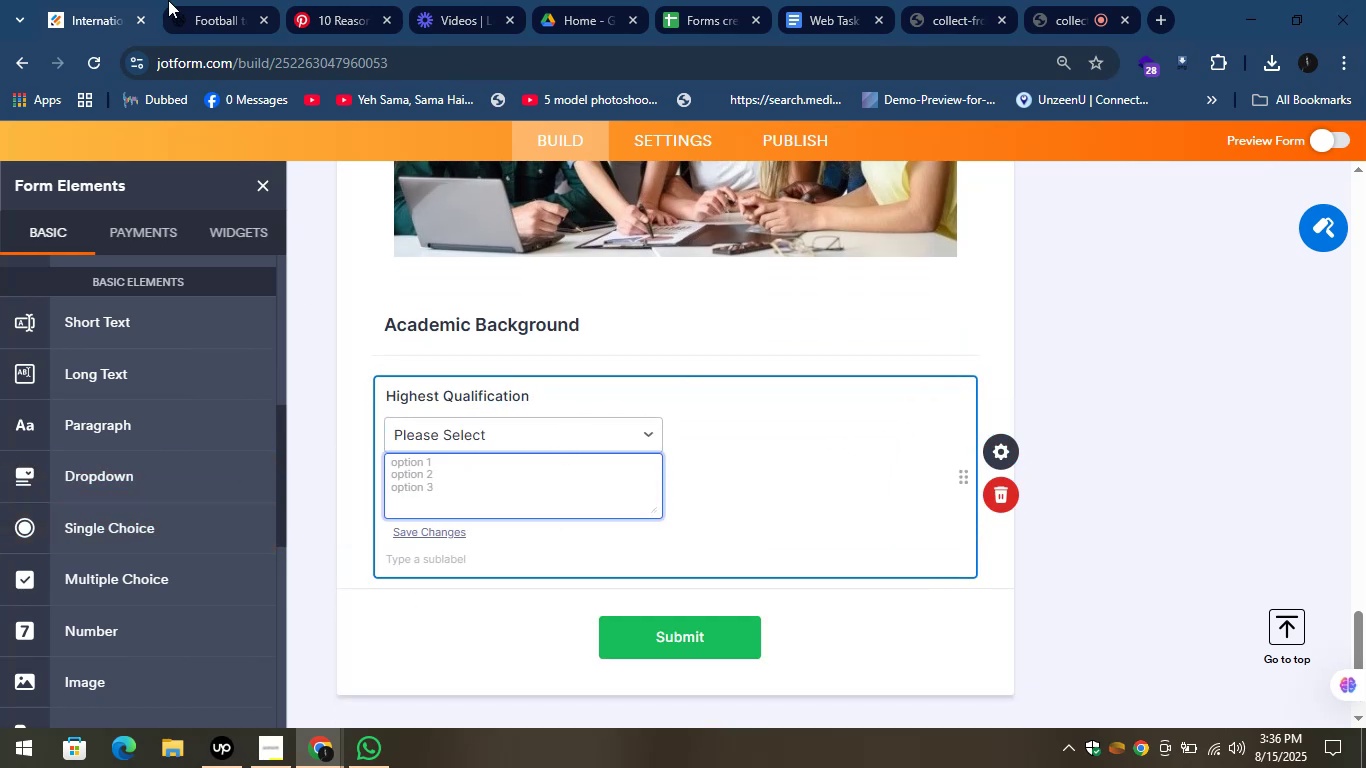 
left_click([197, 0])
 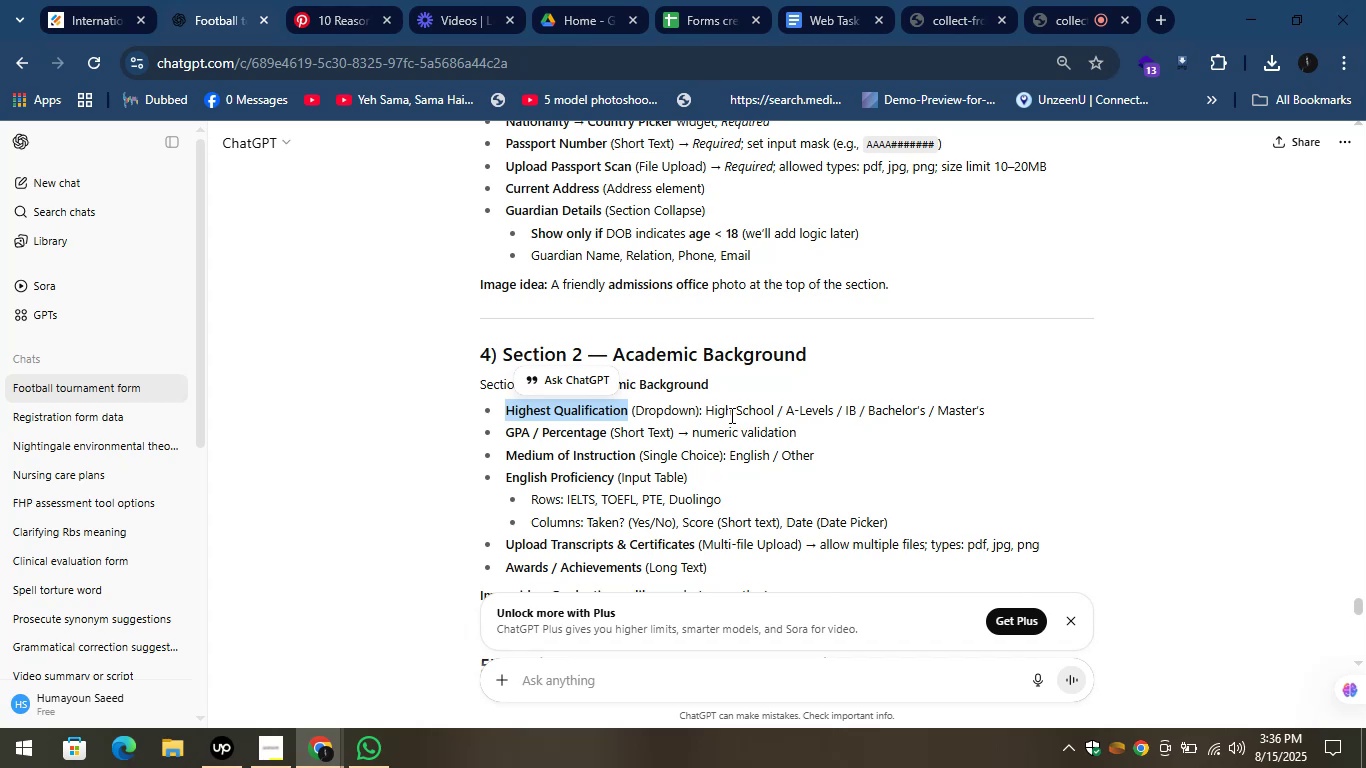 
left_click_drag(start_coordinate=[704, 409], to_coordinate=[776, 416])
 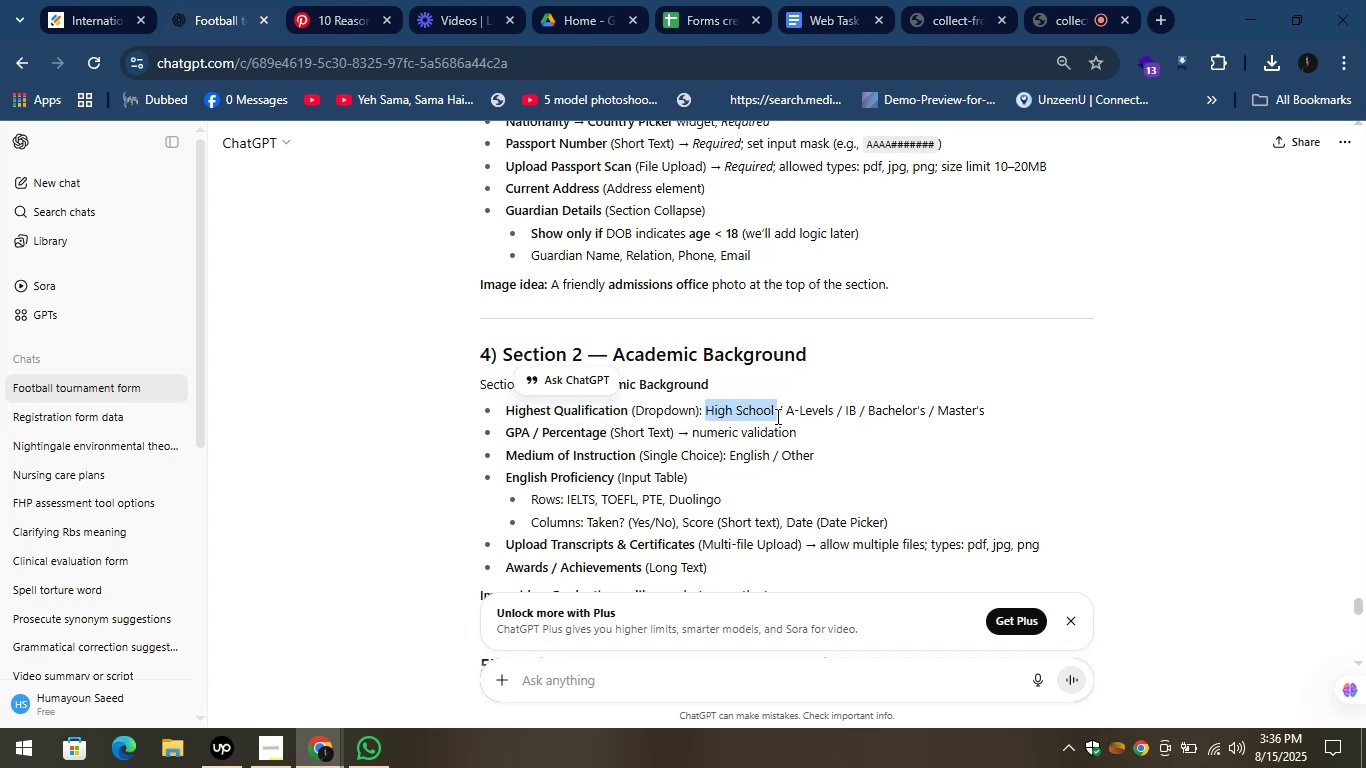 
key(Control+C)
 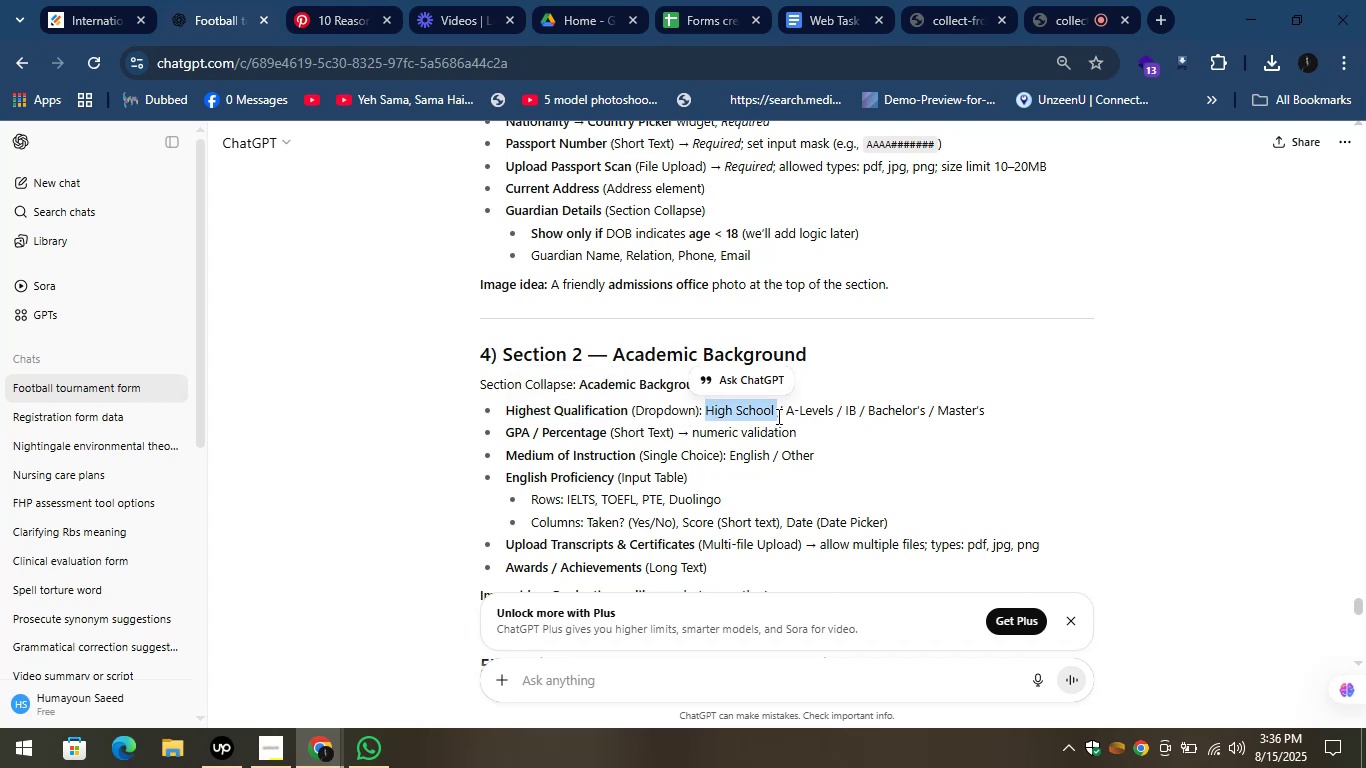 
key(Control+C)
 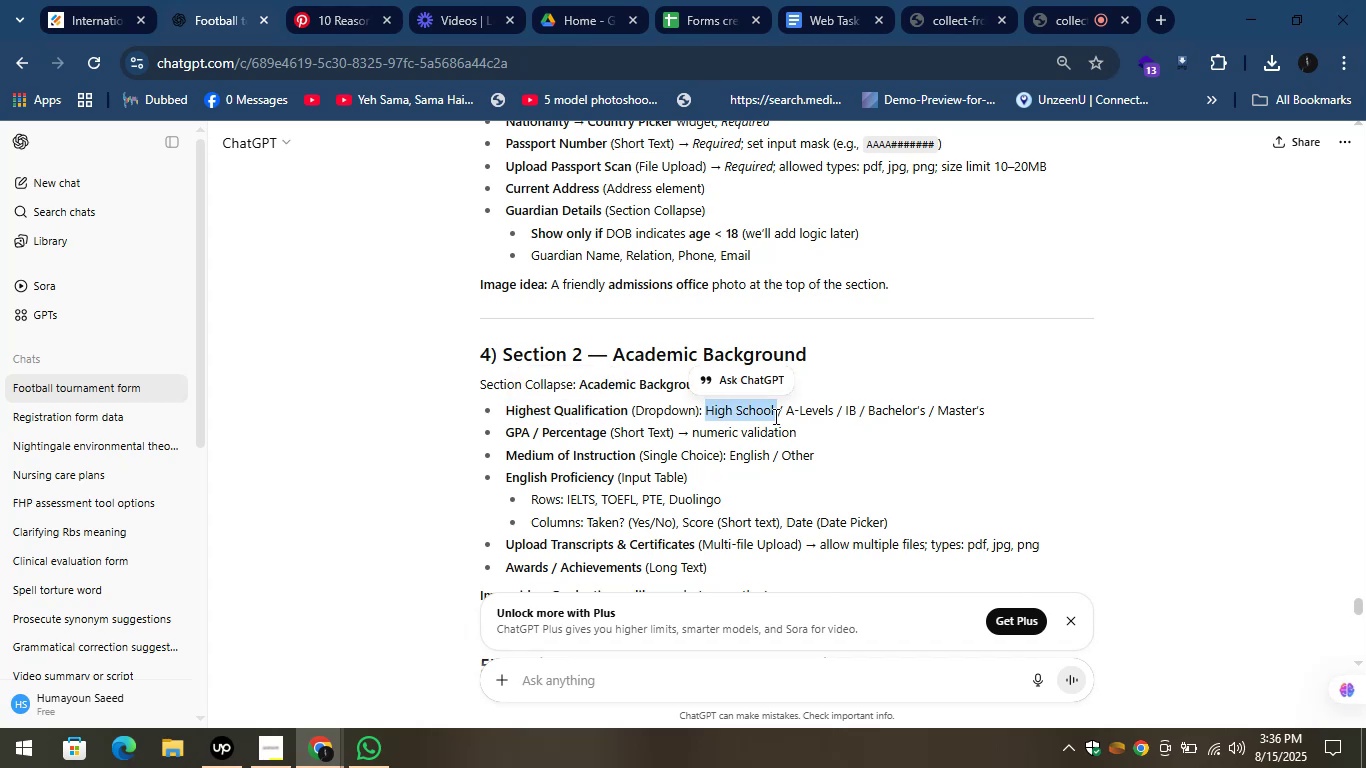 
key(Control+C)
 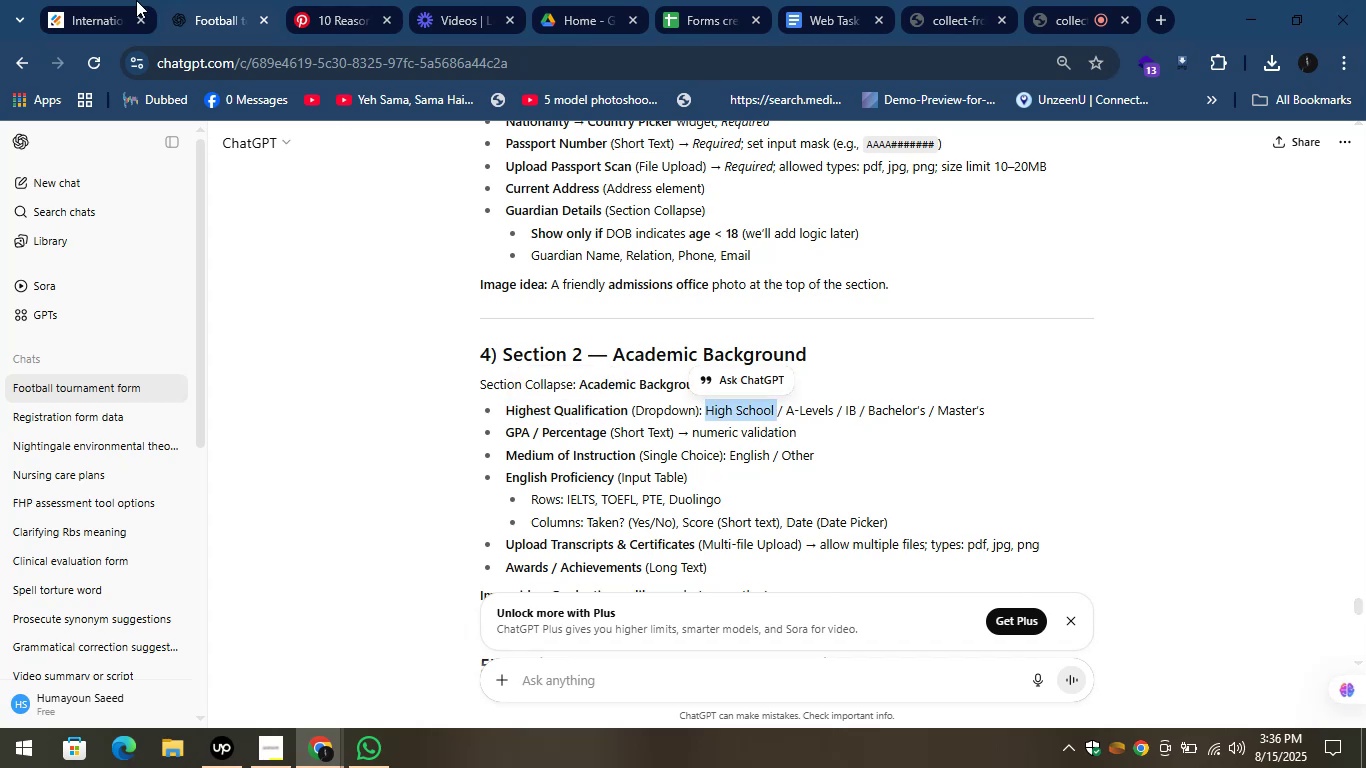 
left_click([113, 0])
 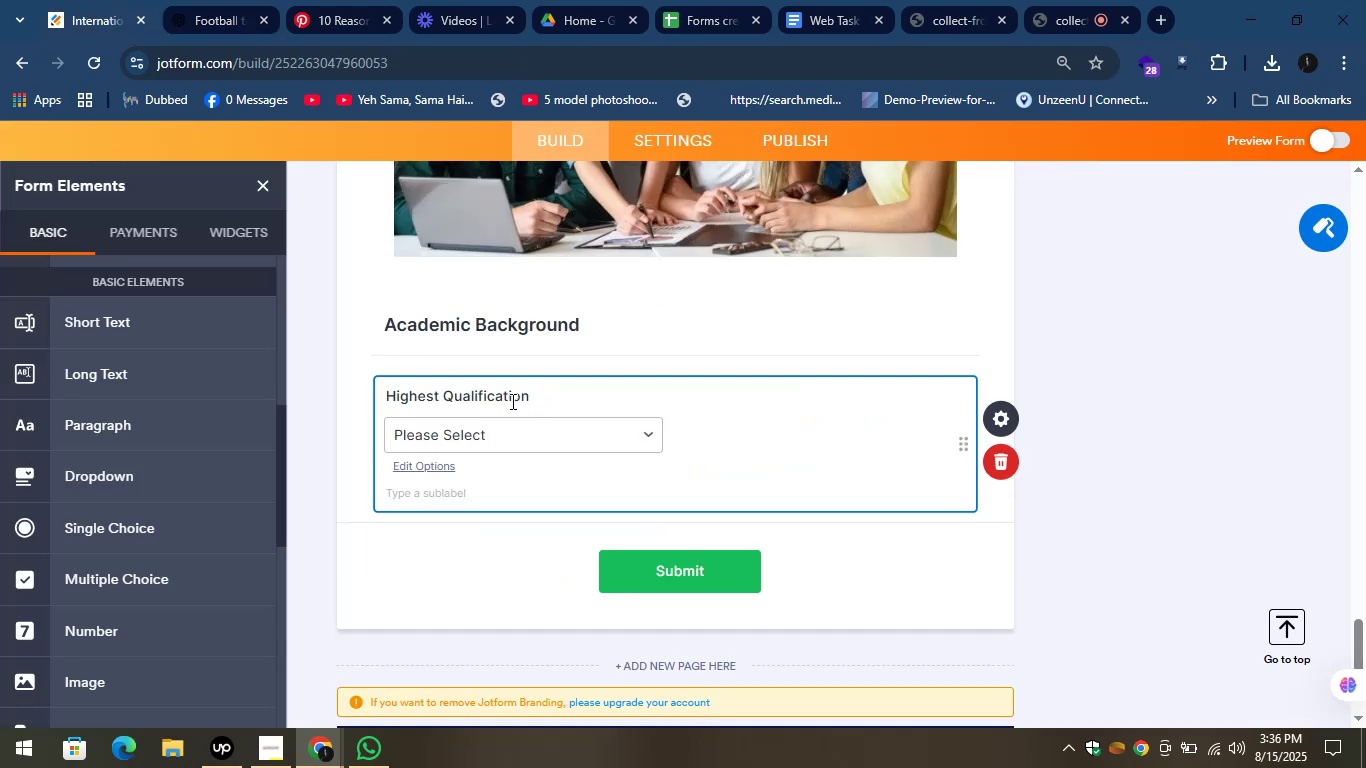 
left_click([495, 436])
 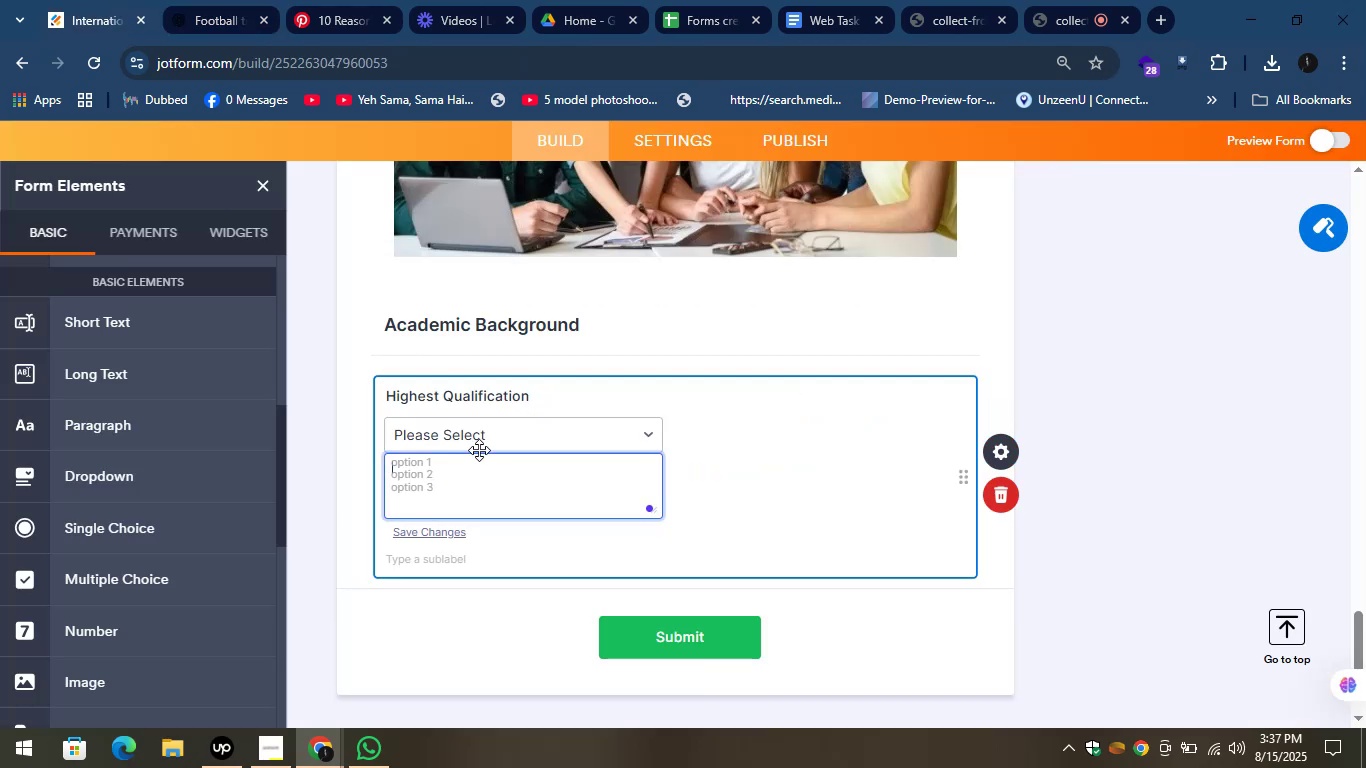 
left_click_drag(start_coordinate=[465, 459], to_coordinate=[343, 459])
 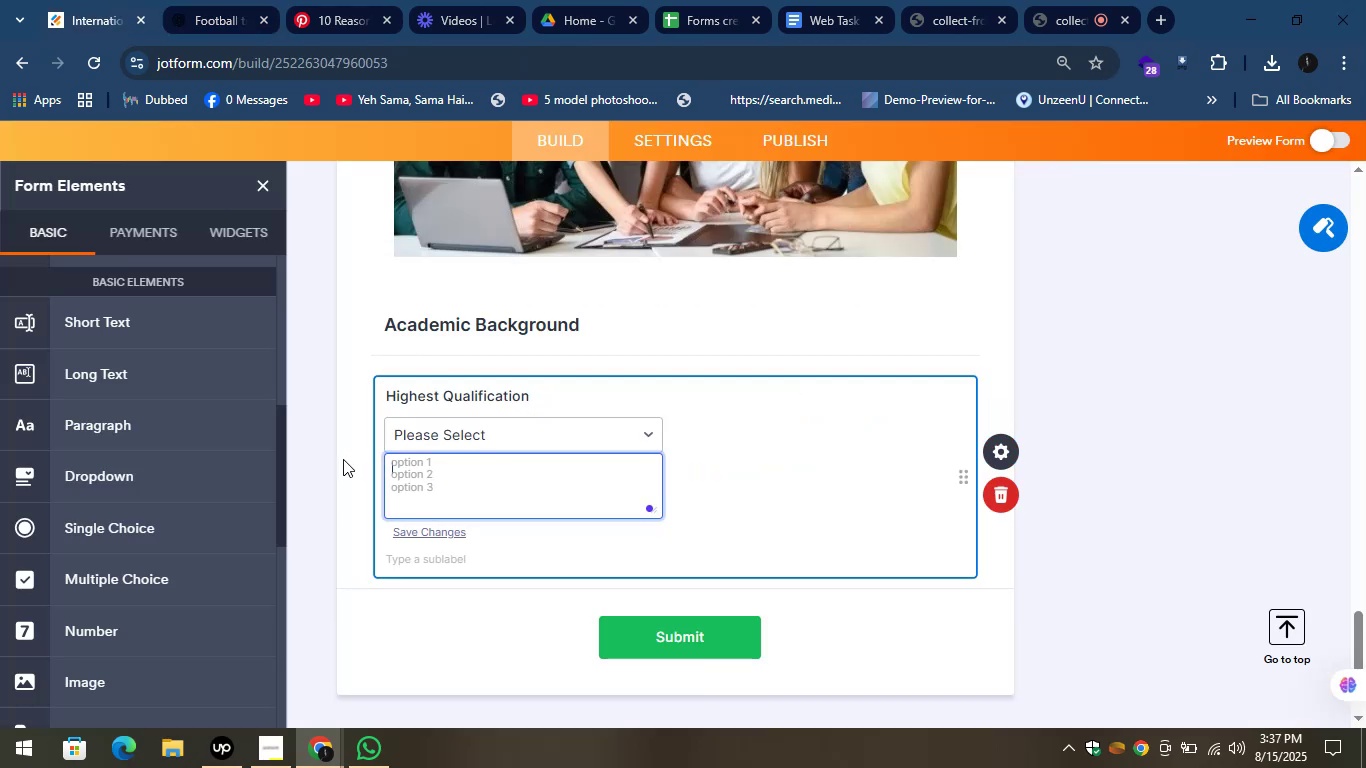 
key(Control+V)
 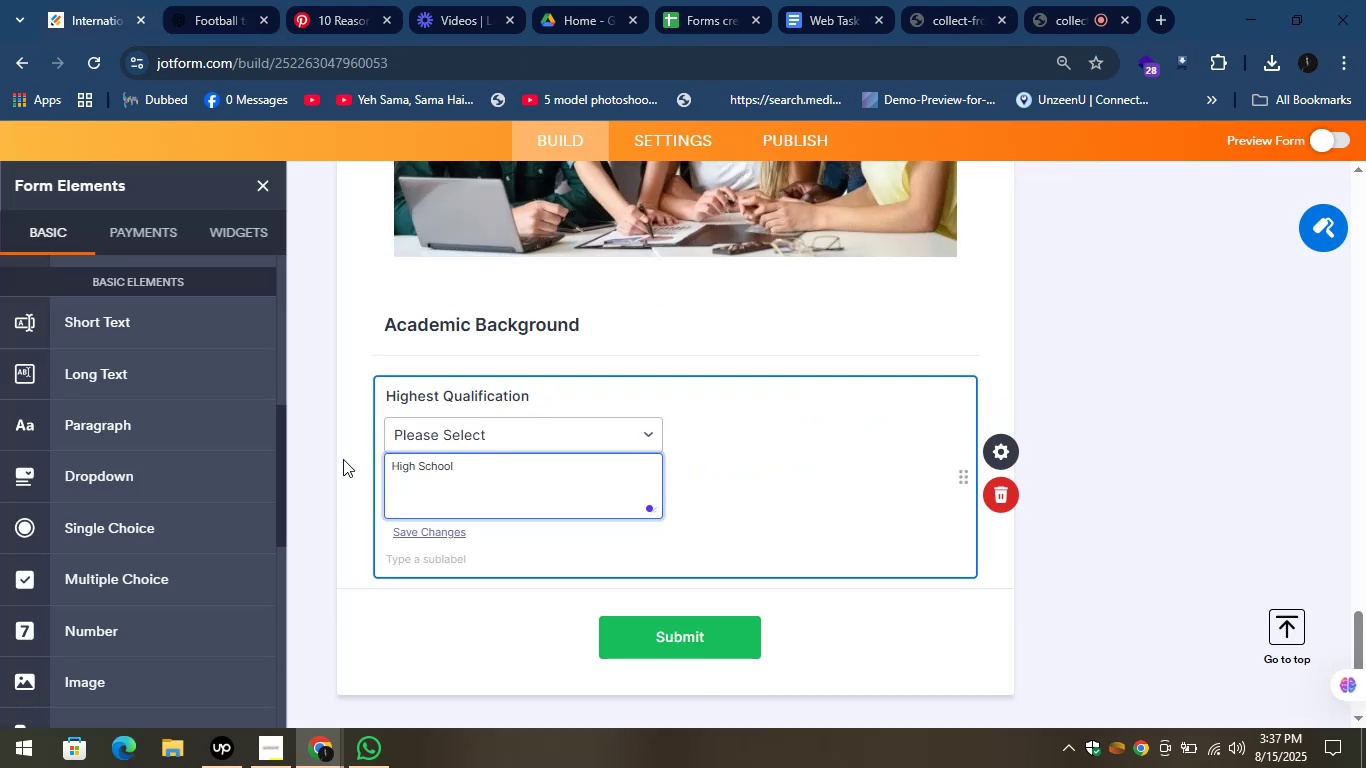 
key(Shift+Enter)
 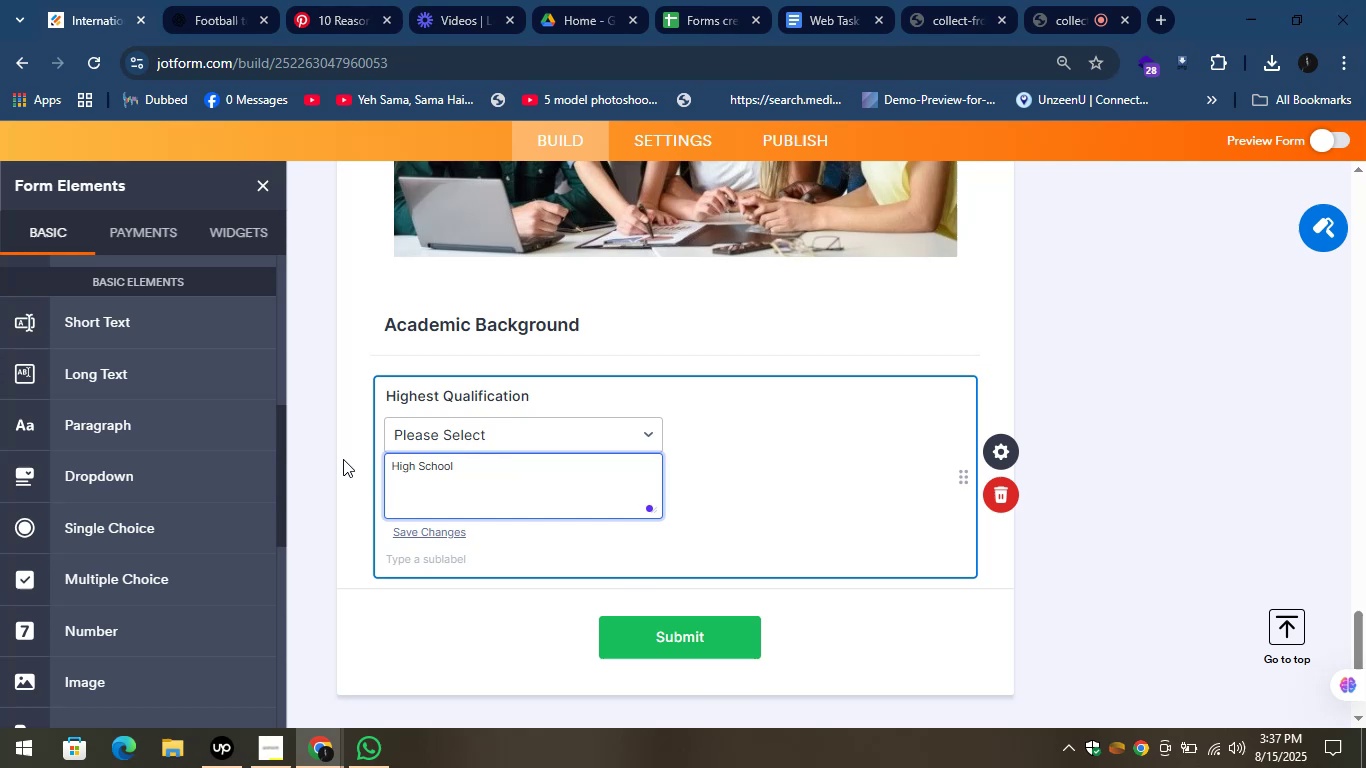 
key(Shift+Enter)
 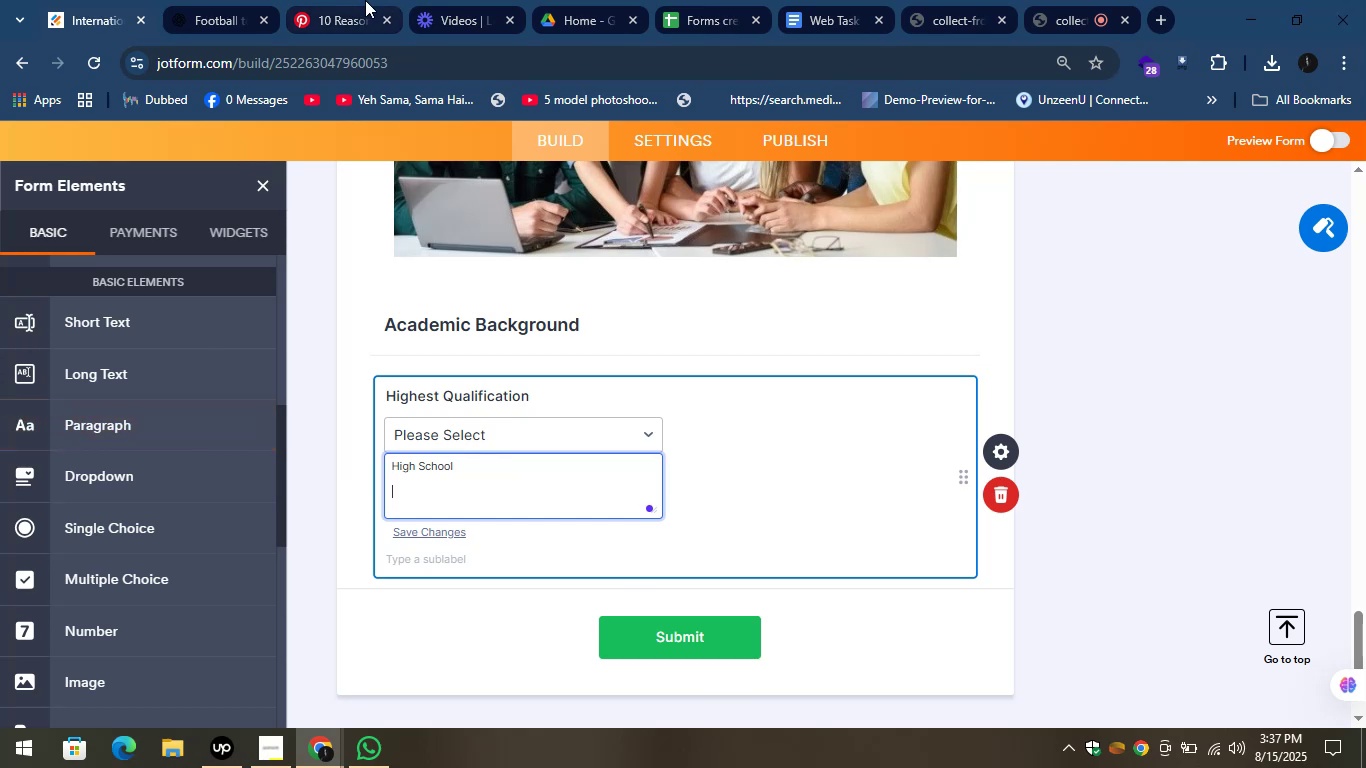 
left_click([224, 0])
 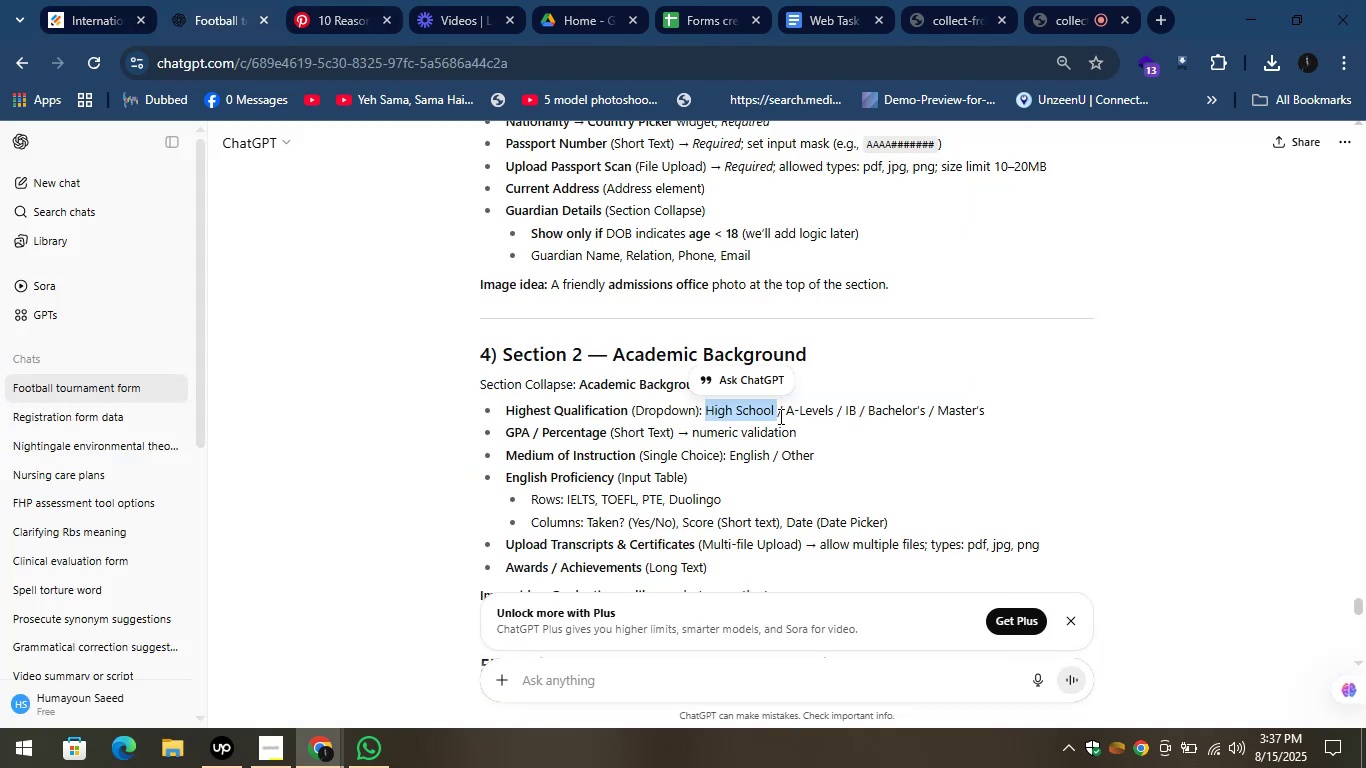 
left_click_drag(start_coordinate=[785, 413], to_coordinate=[833, 417])
 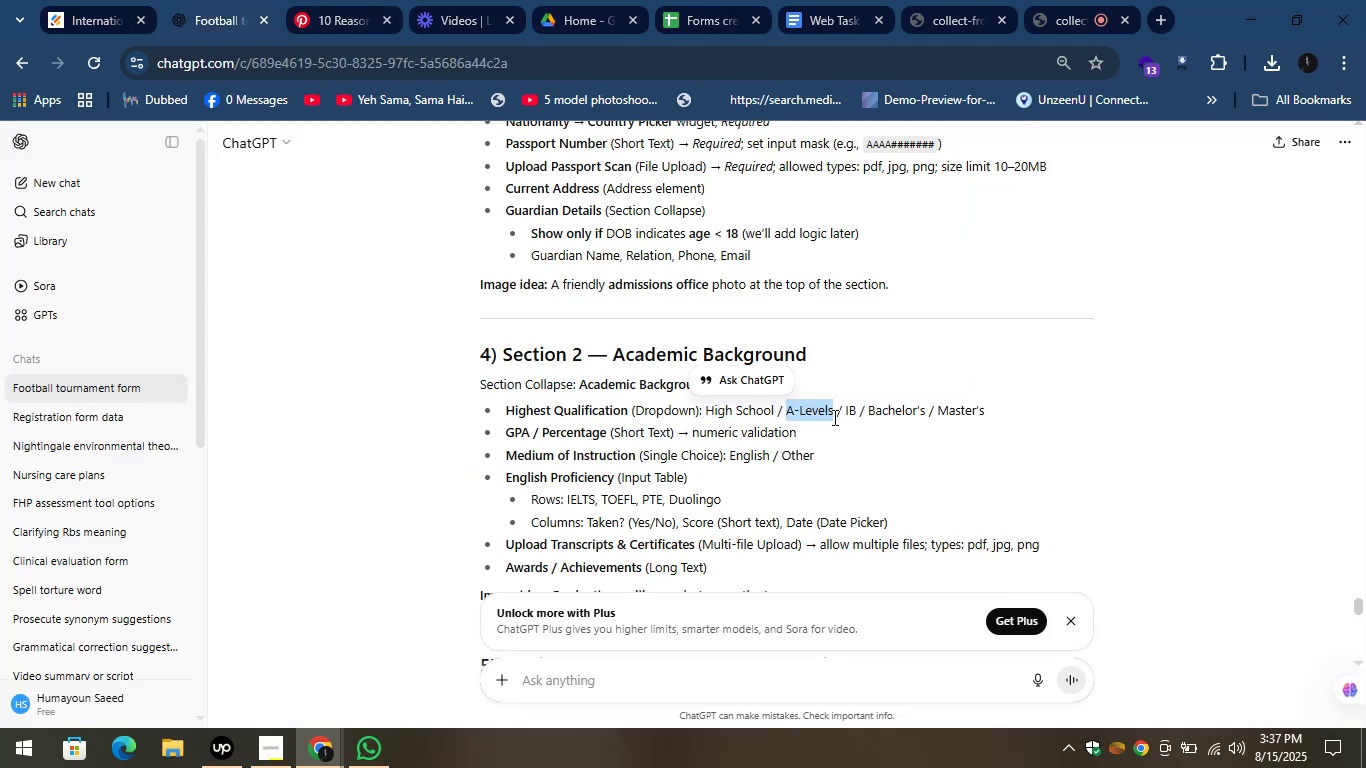 
key(Control+C)
 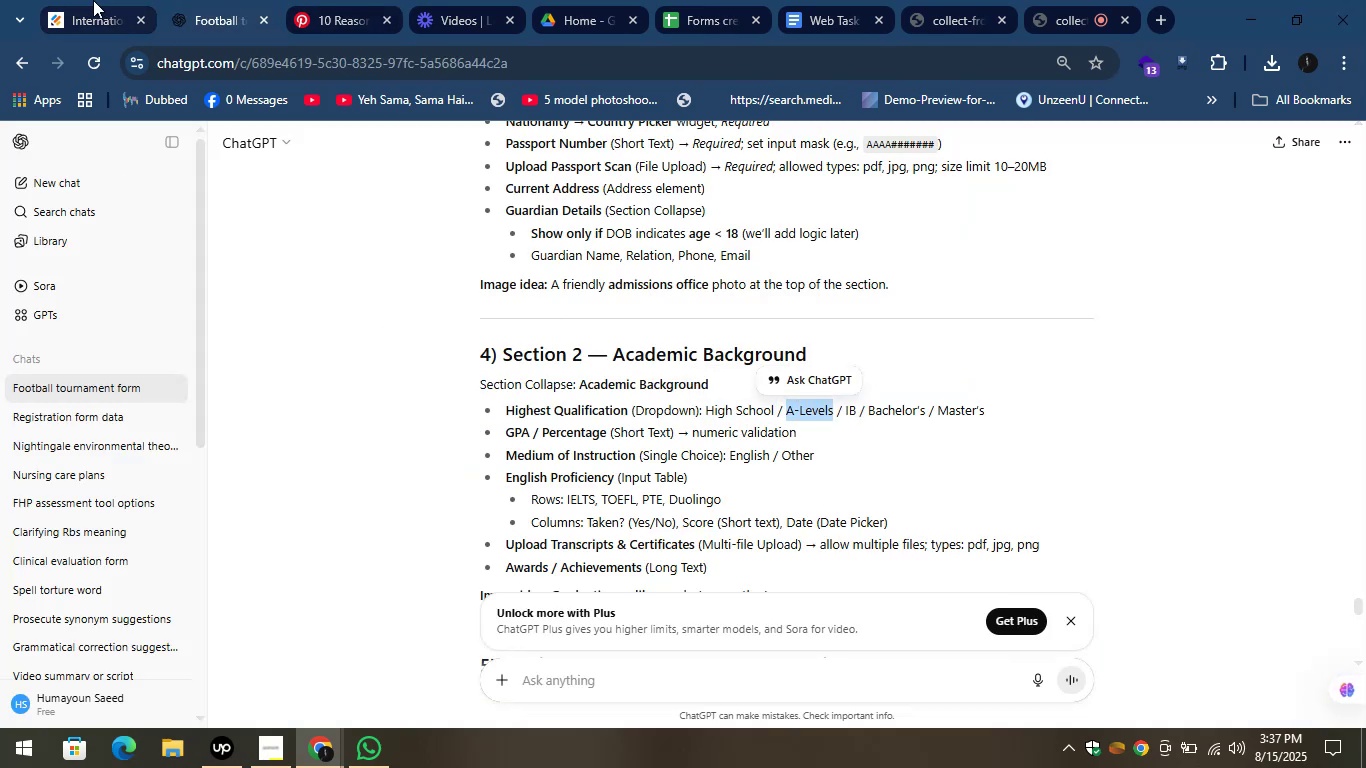 
left_click([96, 0])
 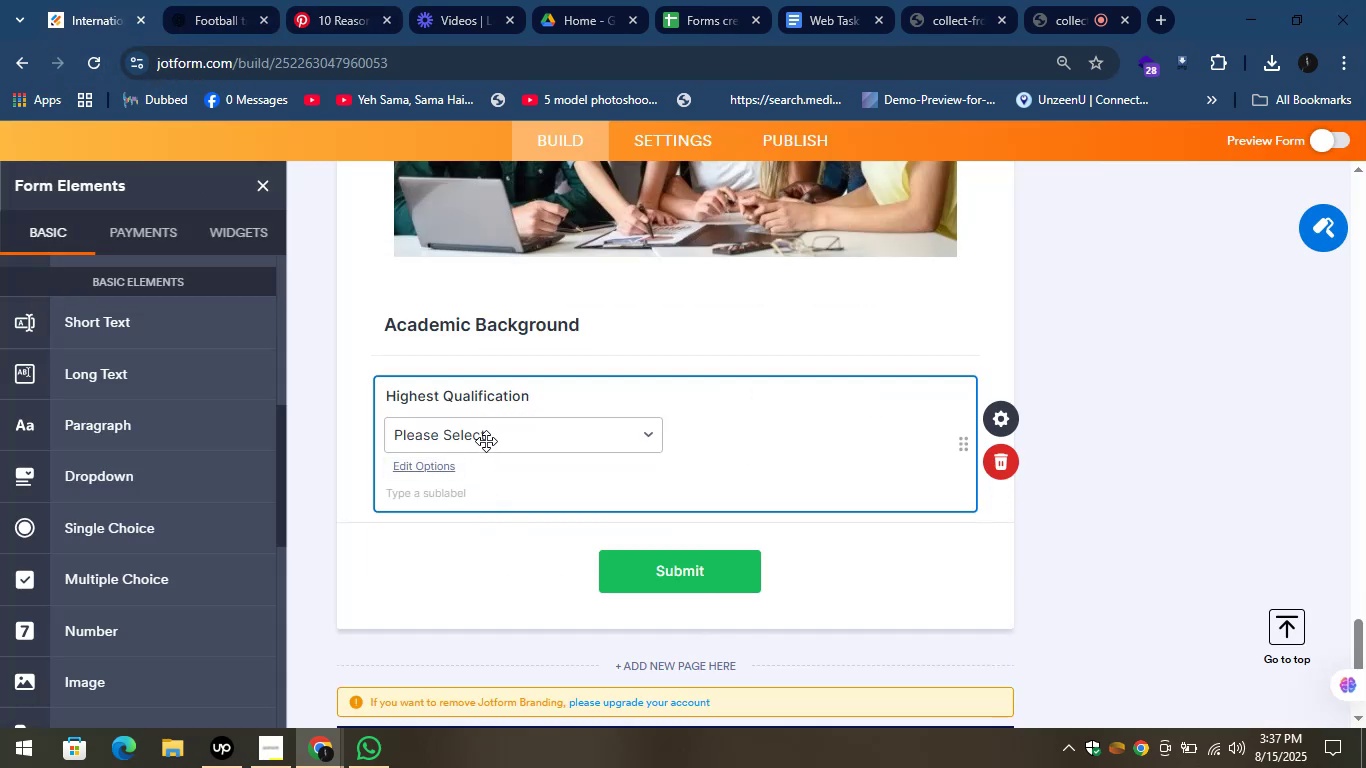 
key(Control+V)
 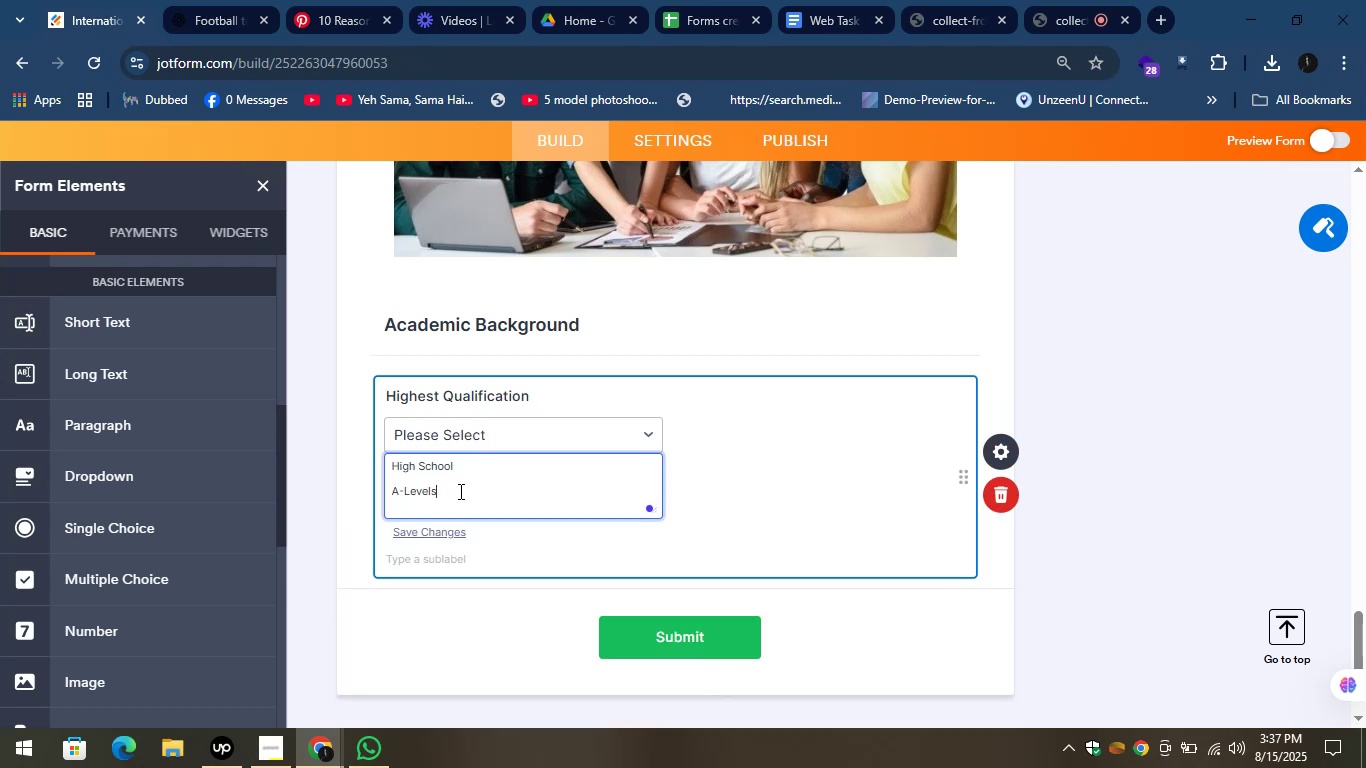 
key(Shift+Enter)
 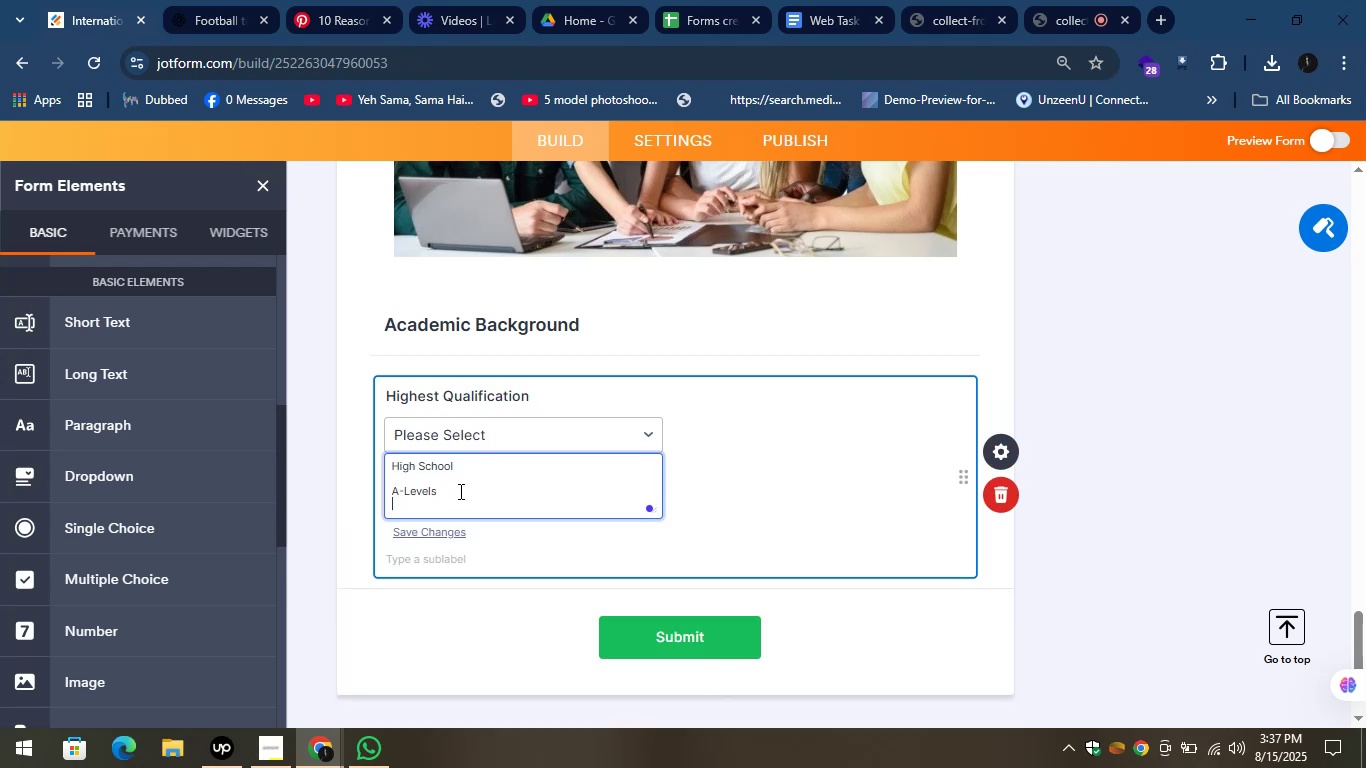 
key(Shift+Enter)
 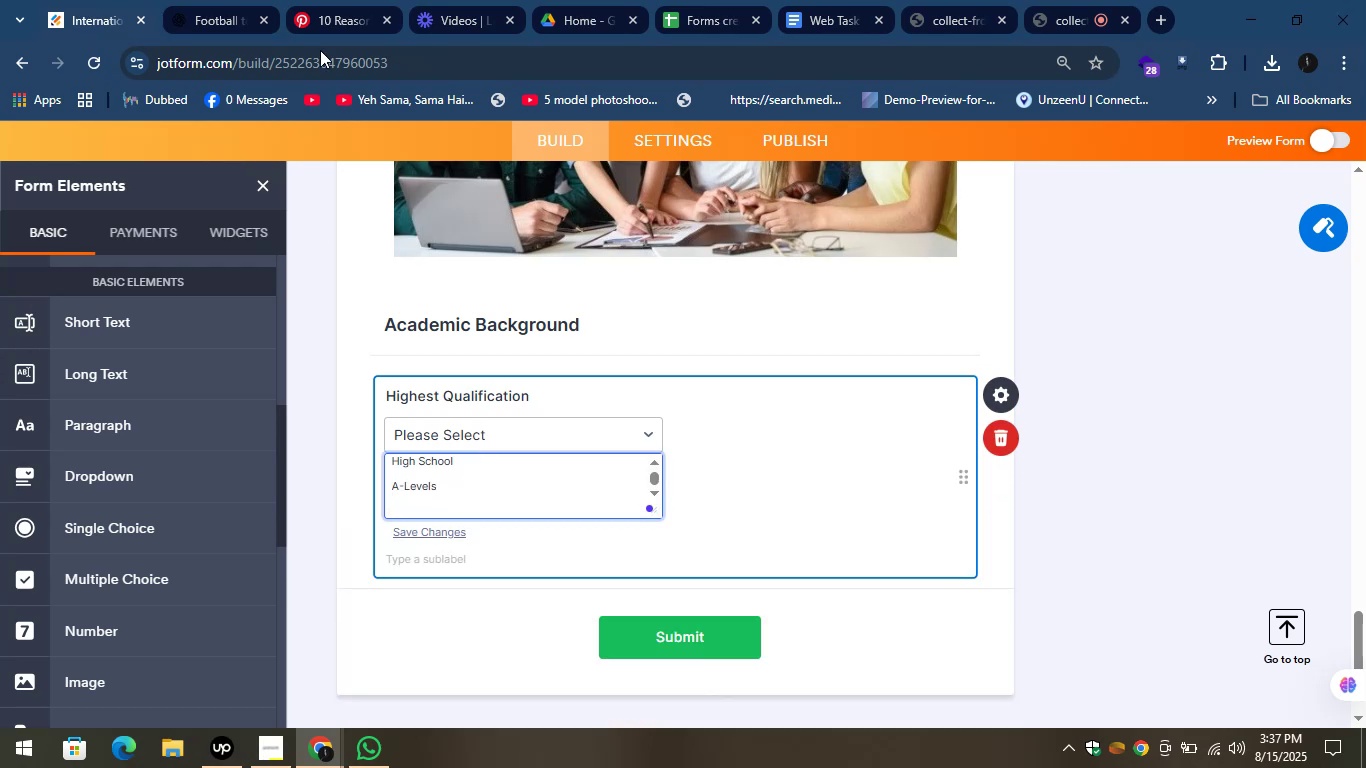 
left_click_drag(start_coordinate=[229, 0], to_coordinate=[260, 0])
 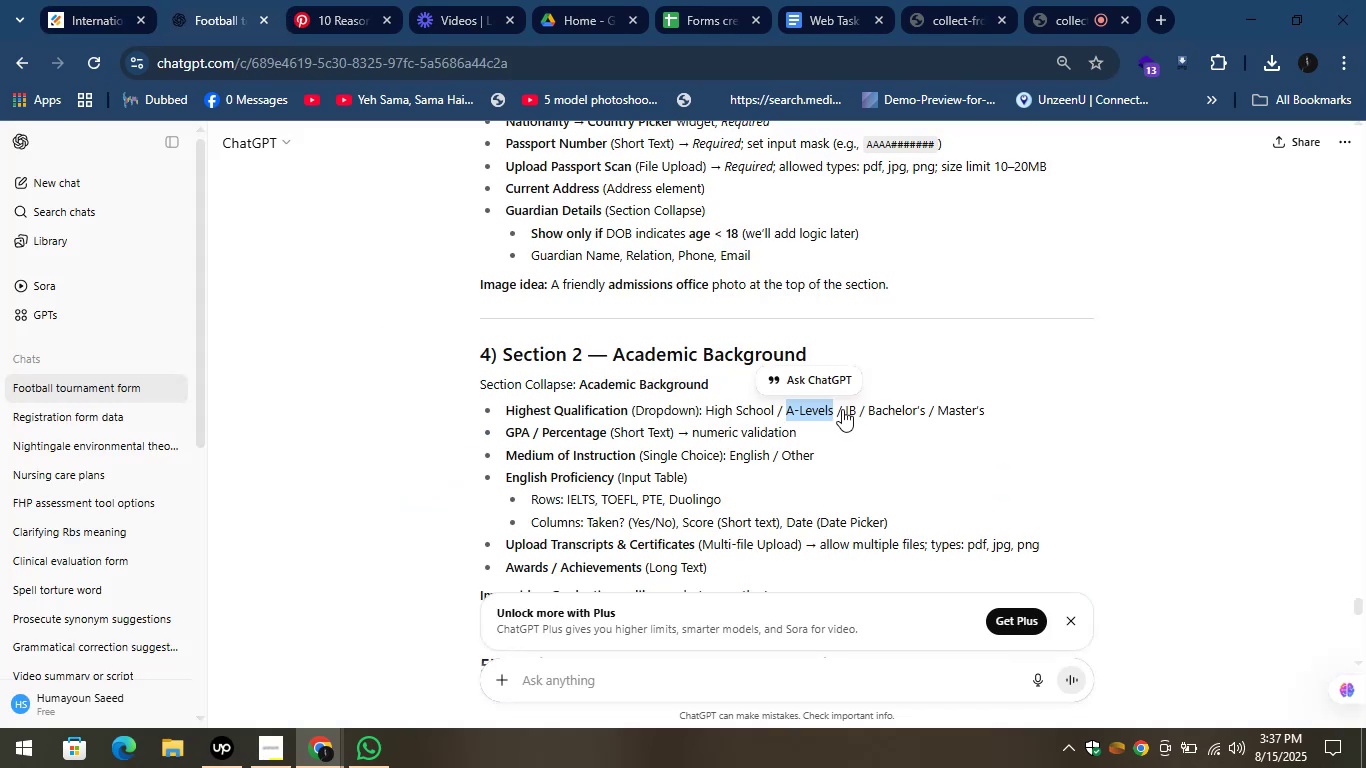 
left_click_drag(start_coordinate=[846, 412], to_coordinate=[857, 414])
 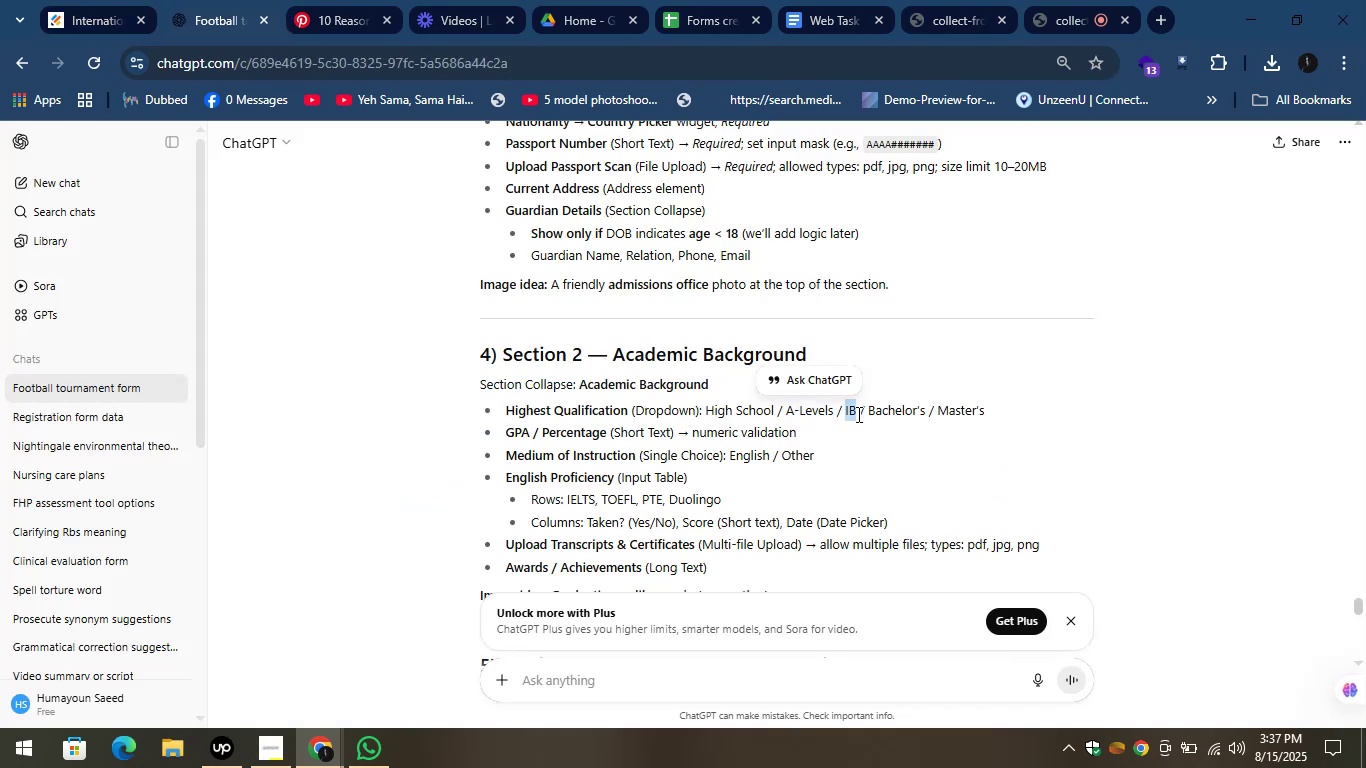 
key(Control+C)
 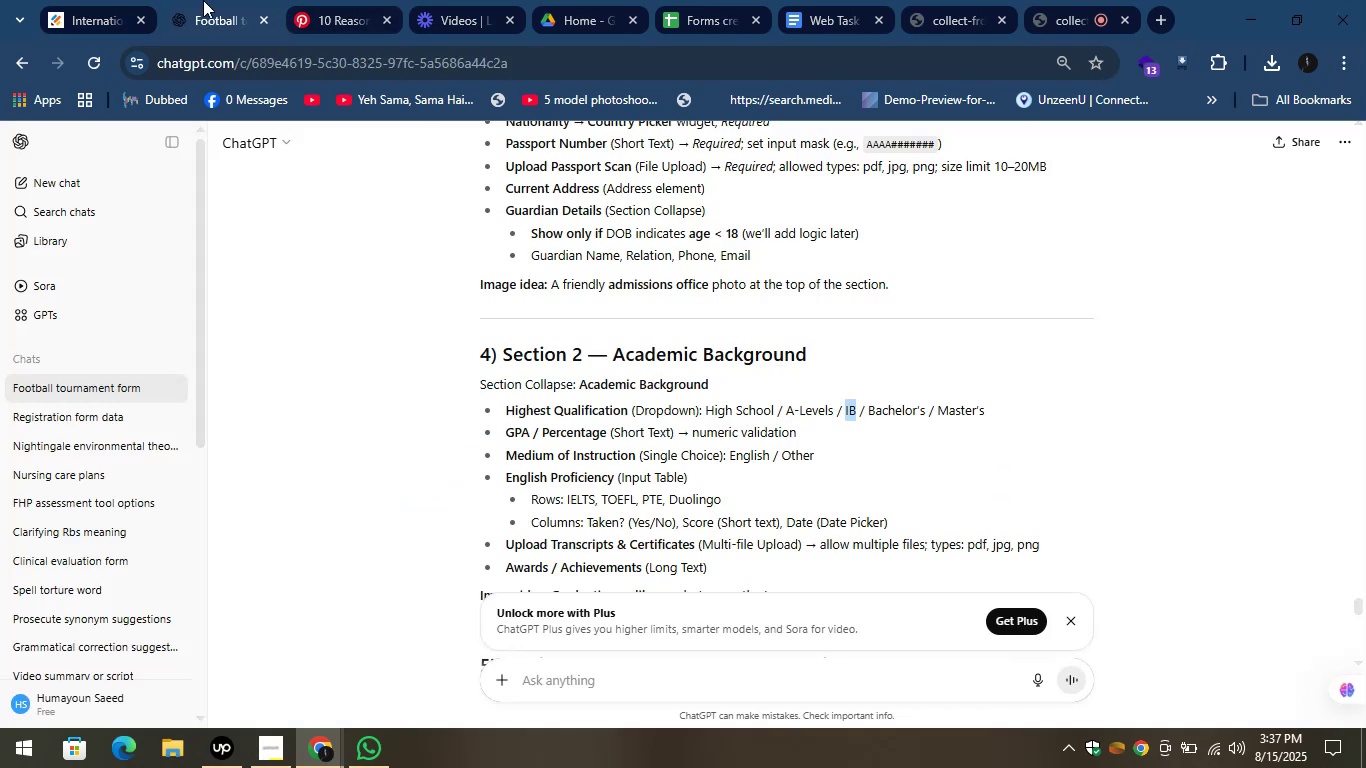 
left_click([104, 0])
 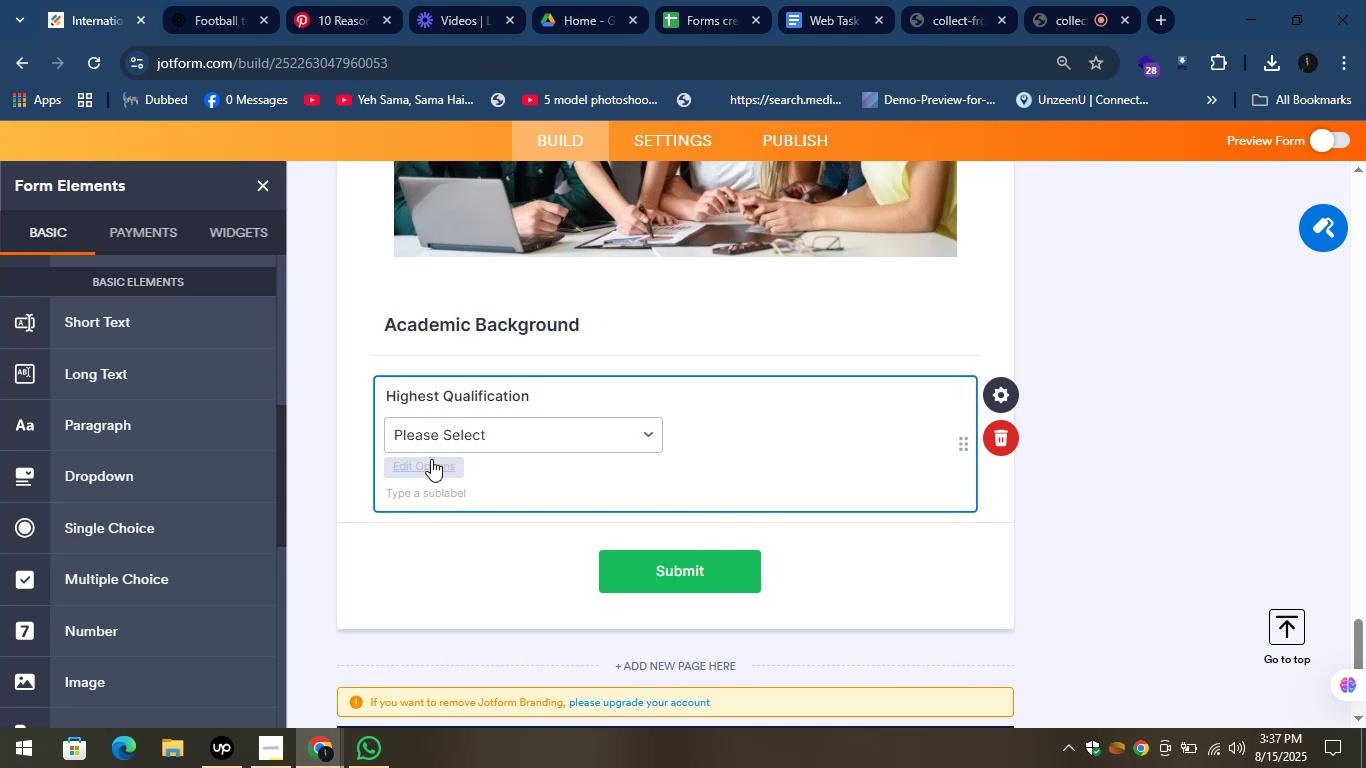 
left_click([434, 435])
 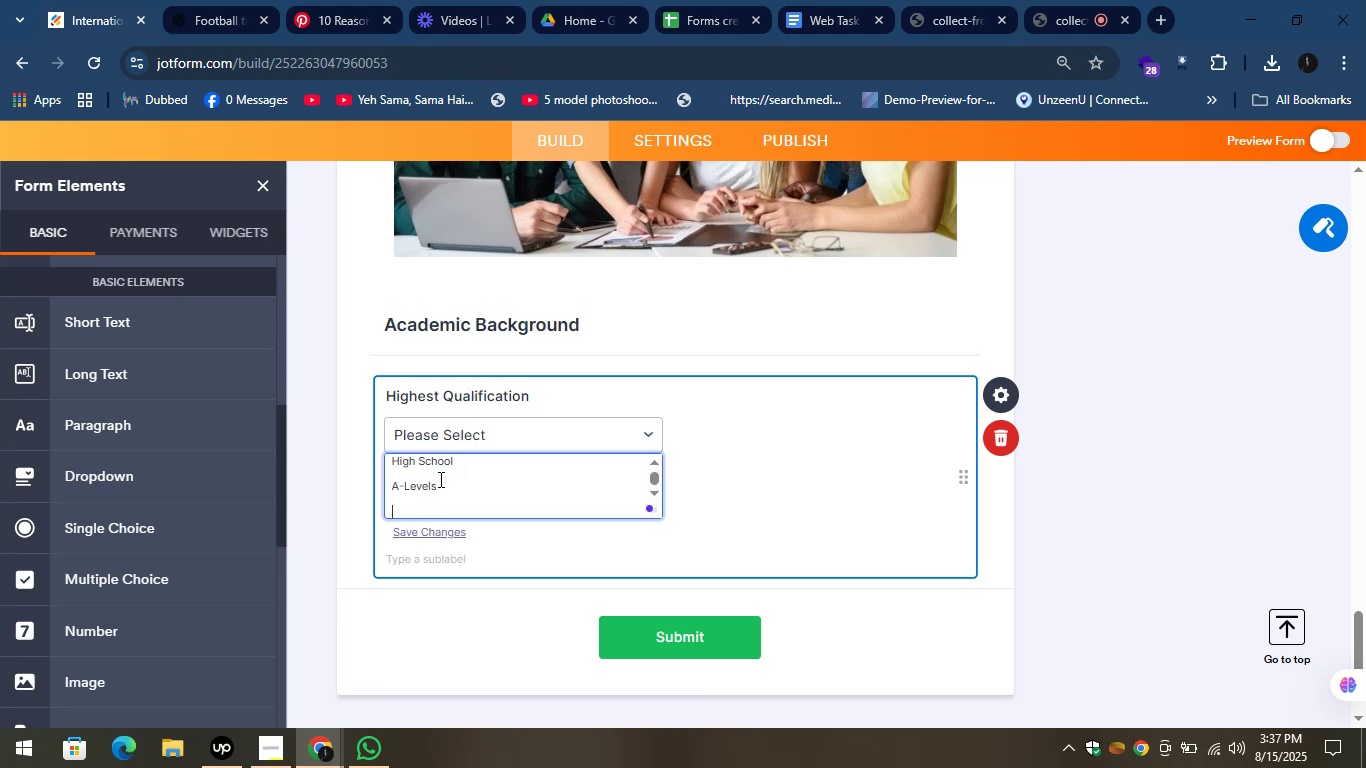 
key(Control+V)
 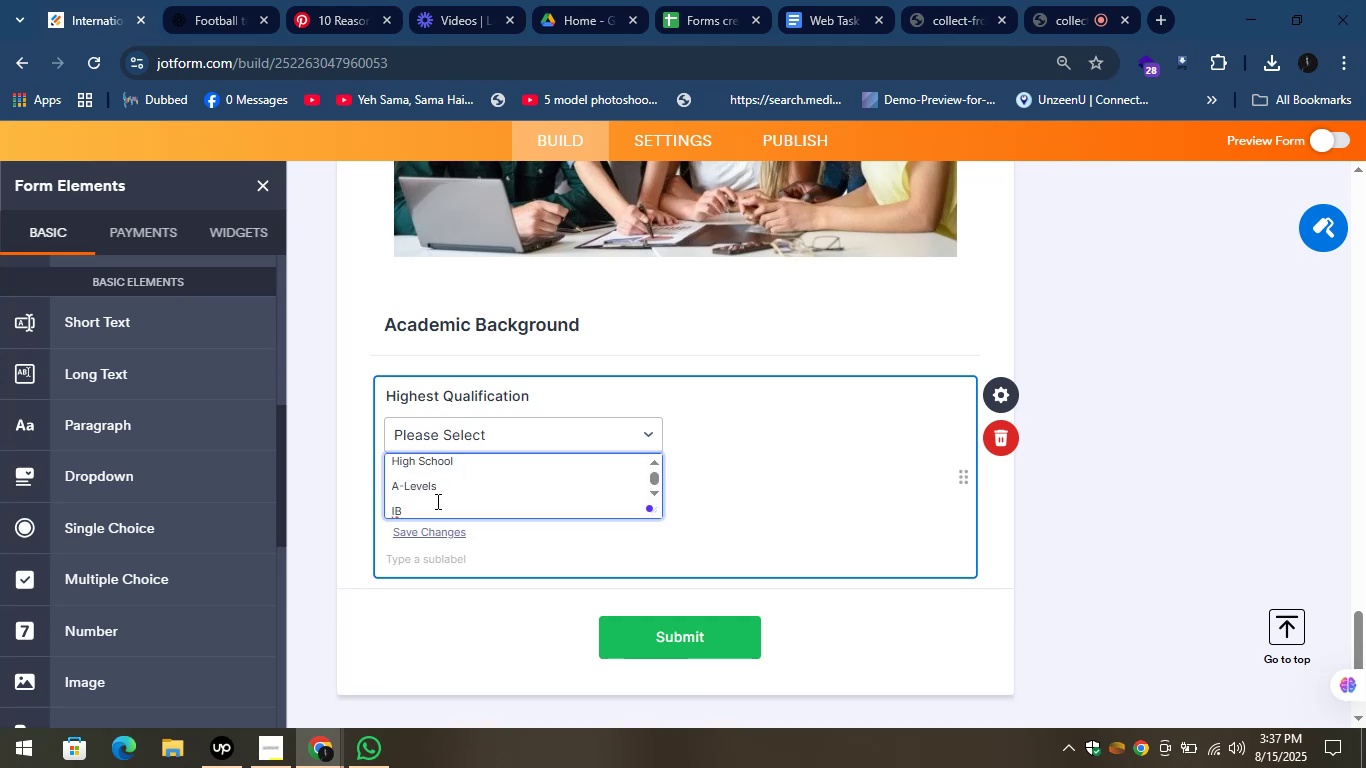 
key(Shift+Enter)
 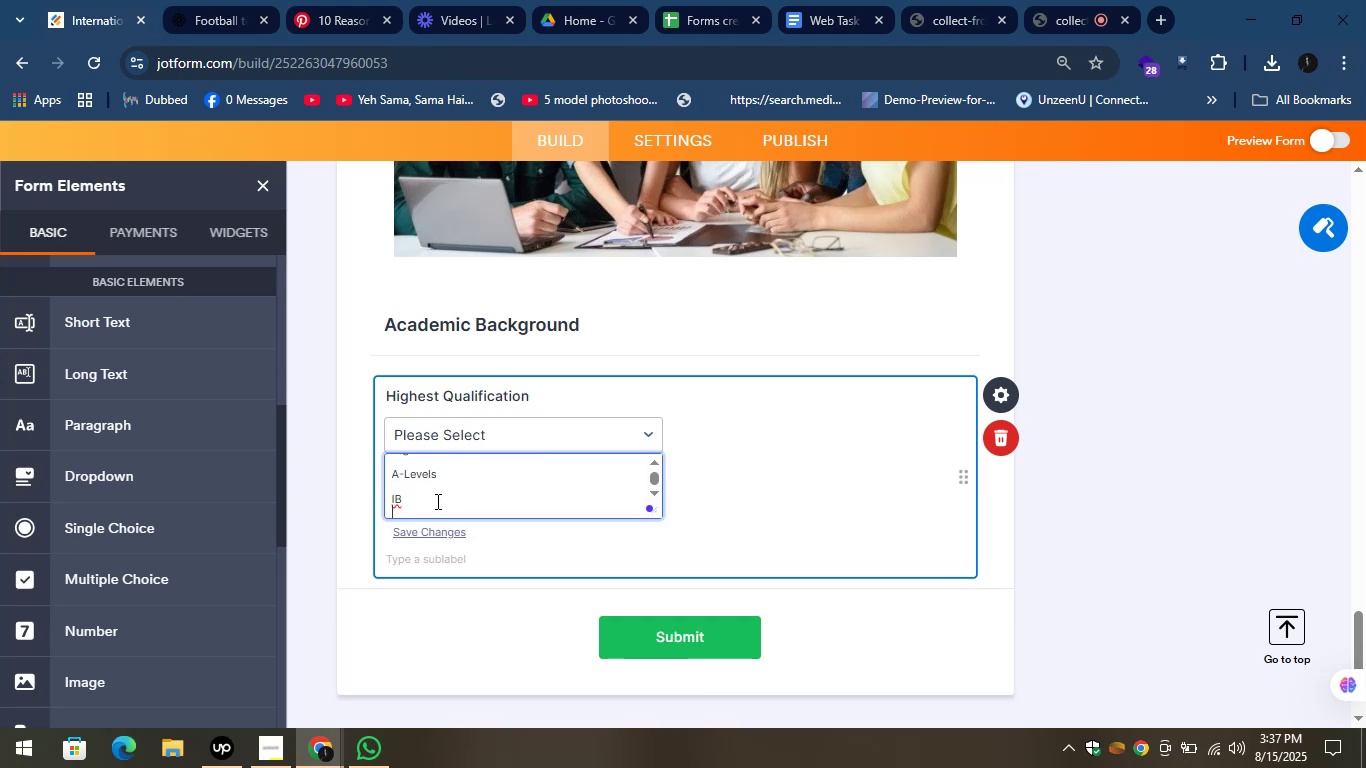 
key(Shift+Enter)
 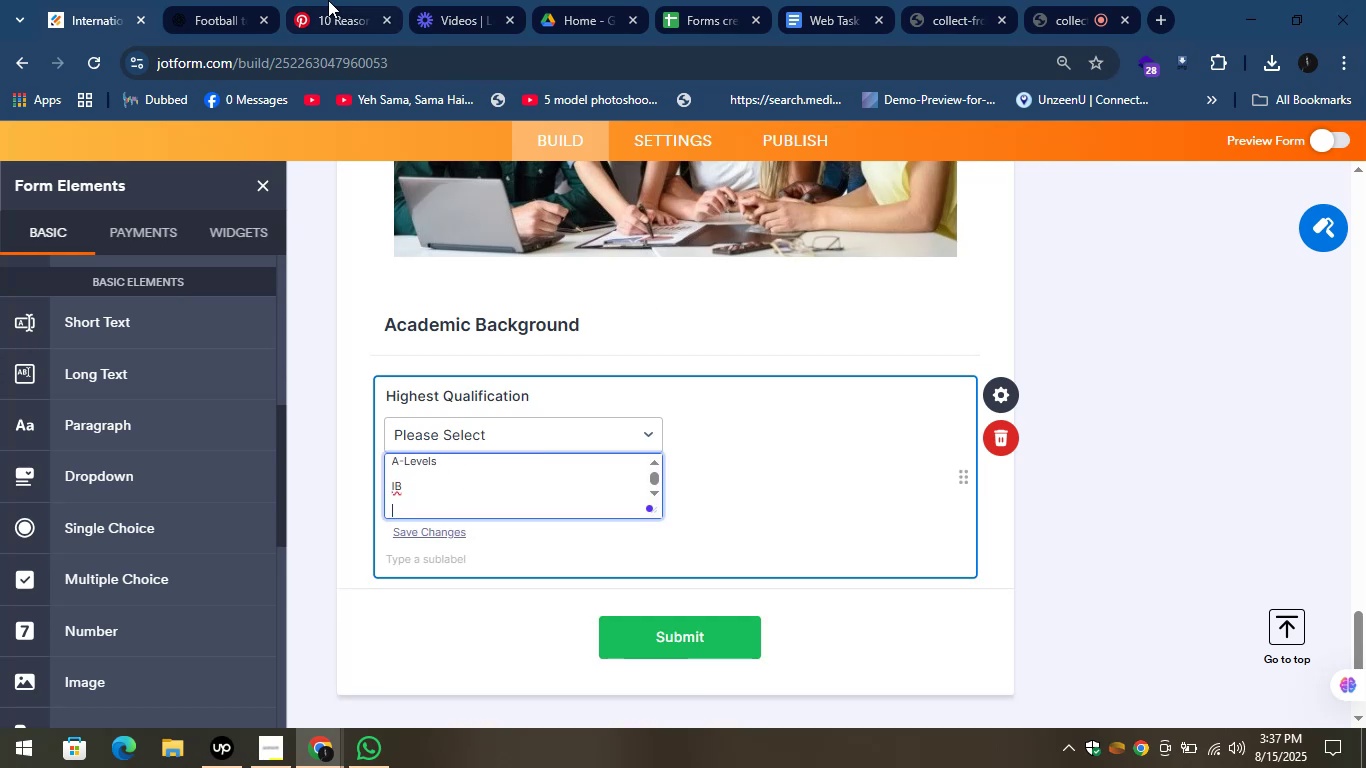 
left_click([219, 0])
 